 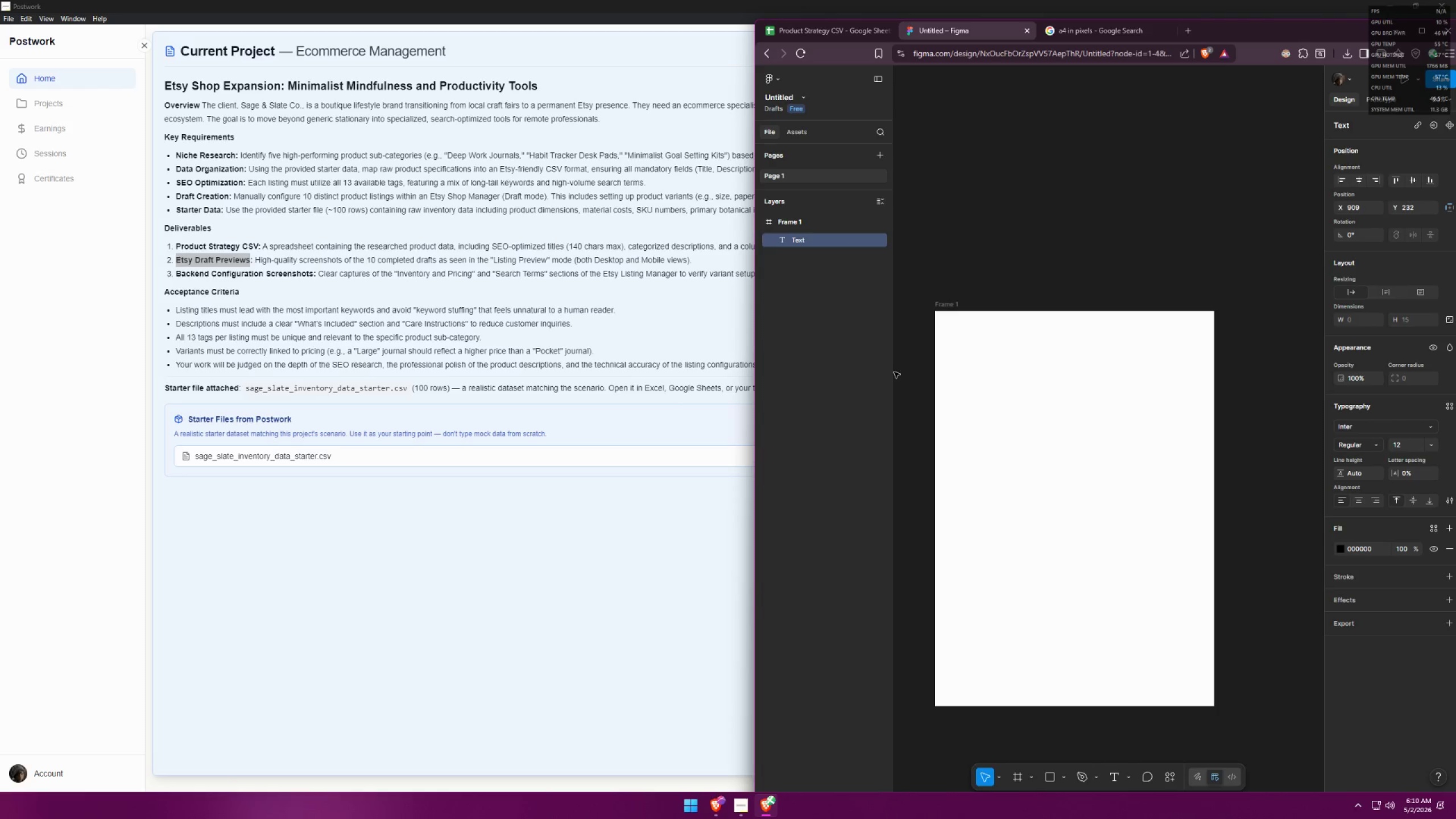 
double_click([803, 93])
 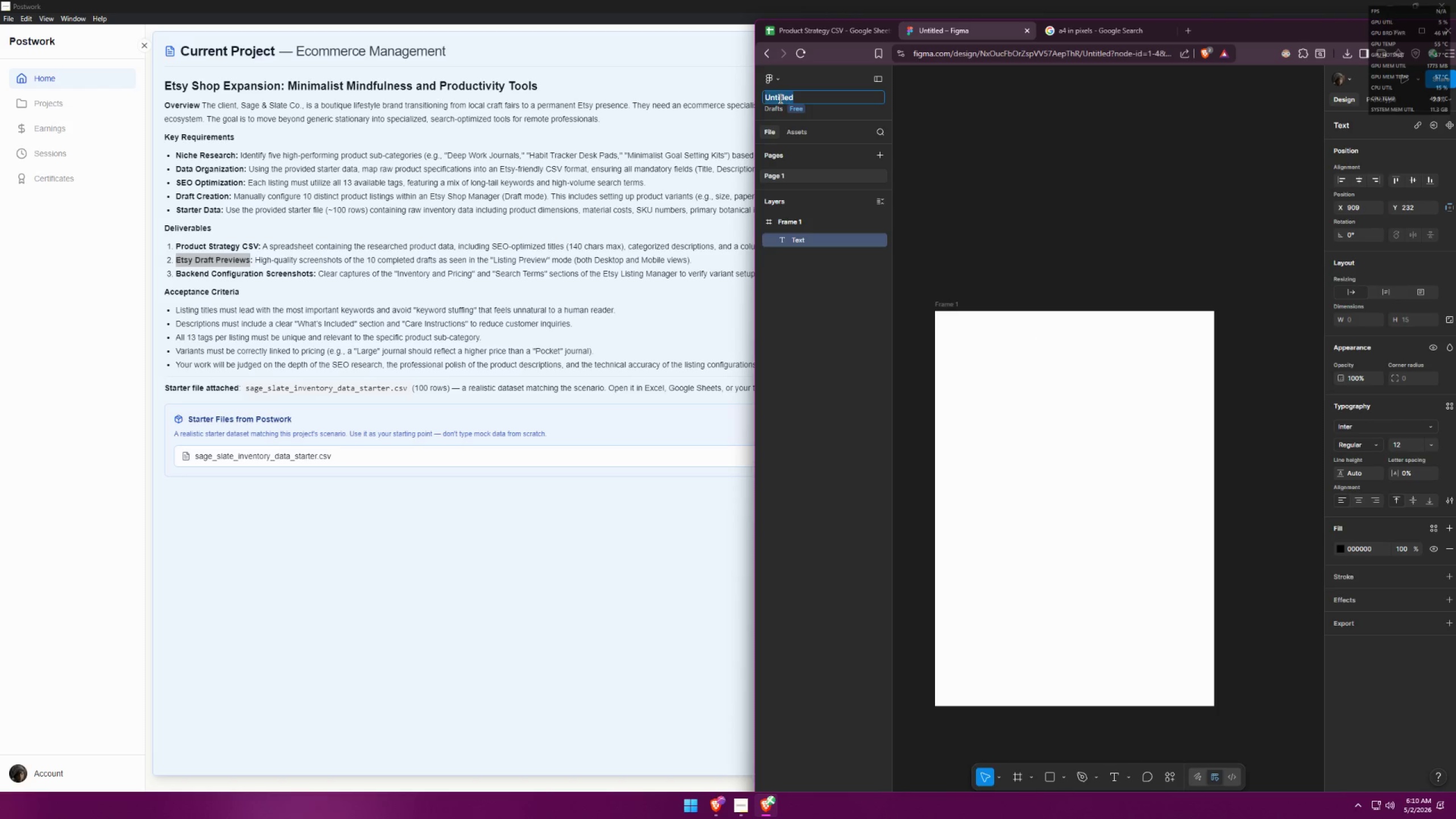 
key(Control+ControlLeft)
 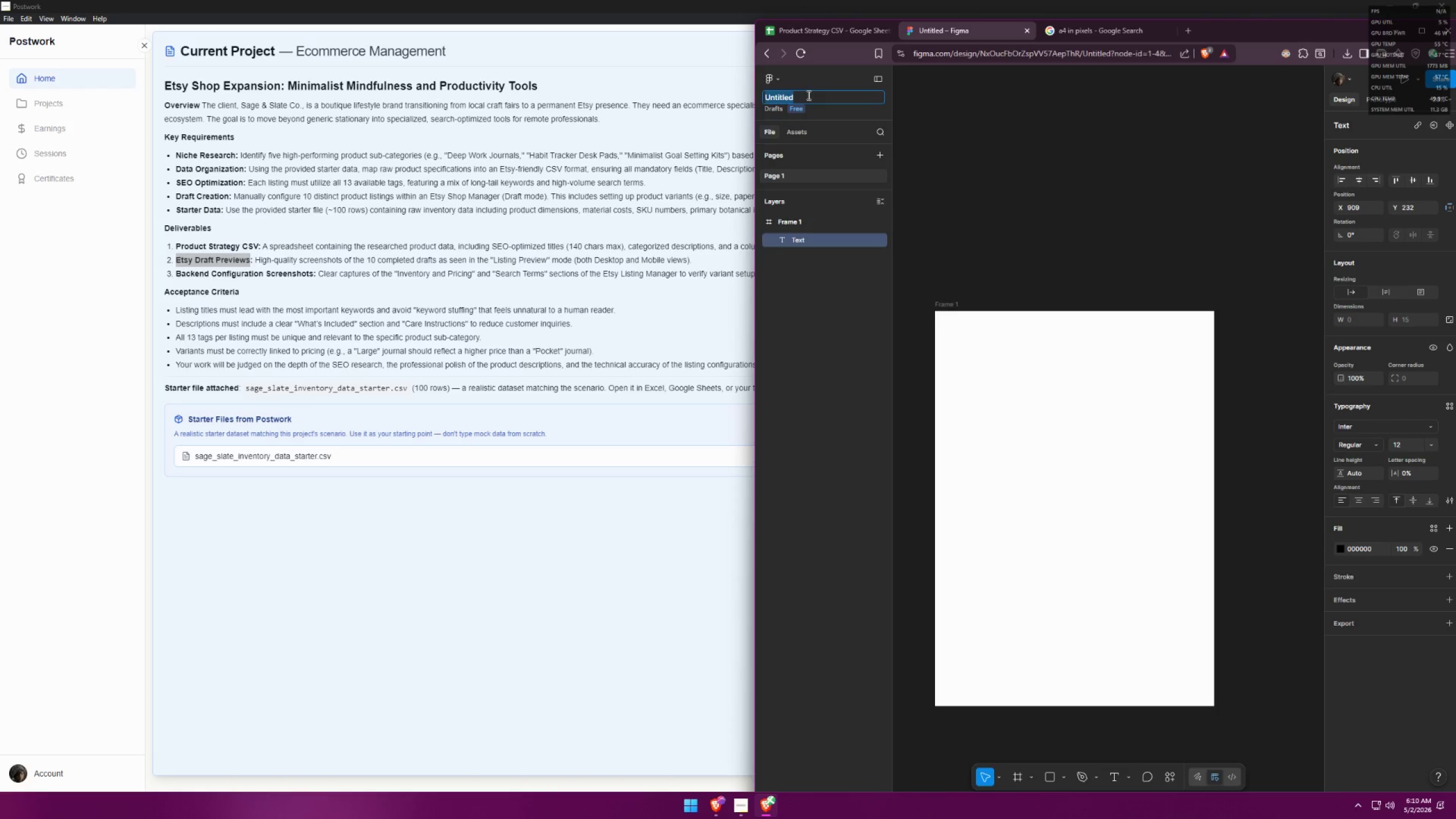 
key(Control+V)
 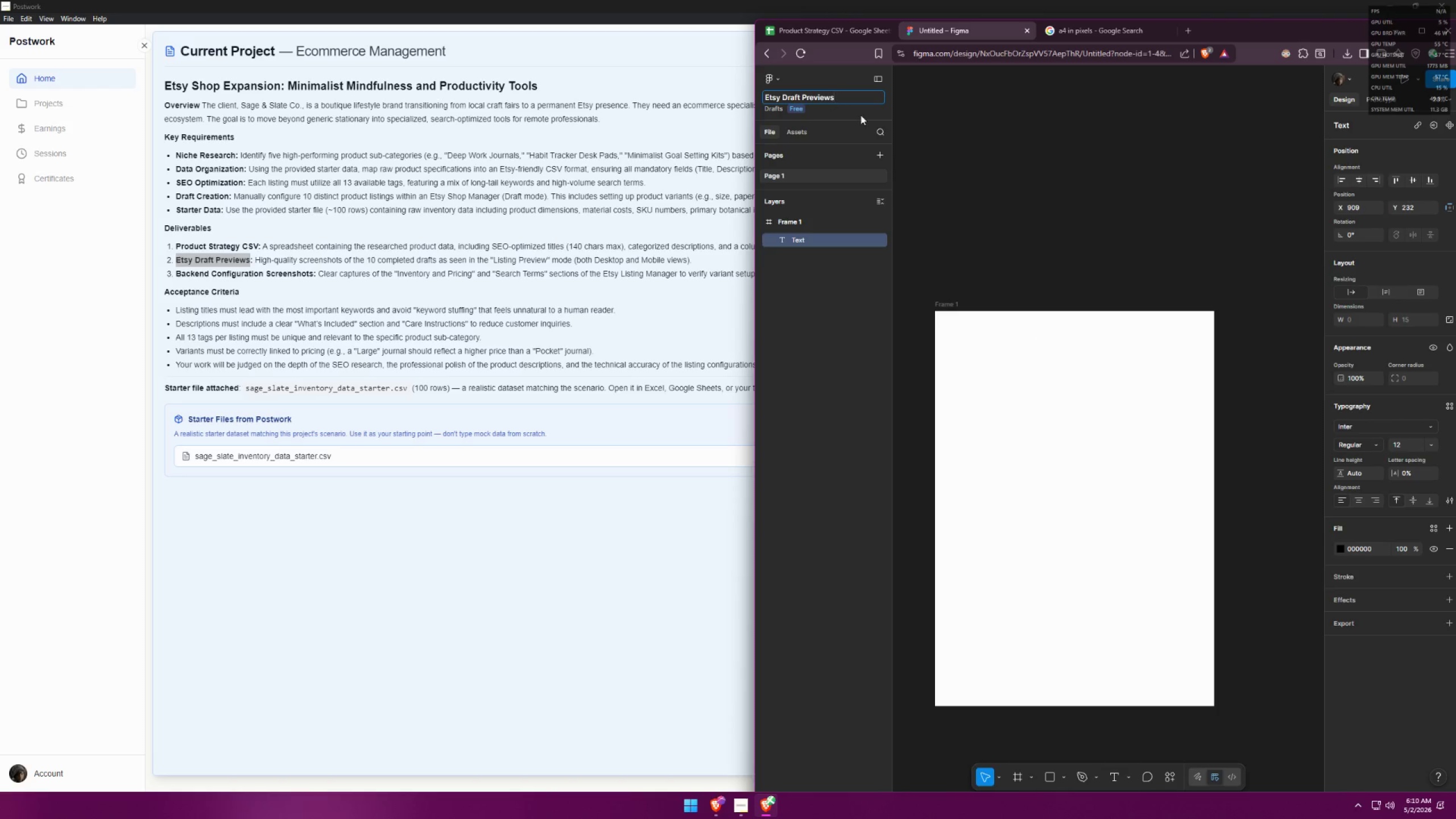 
left_click([988, 188])
 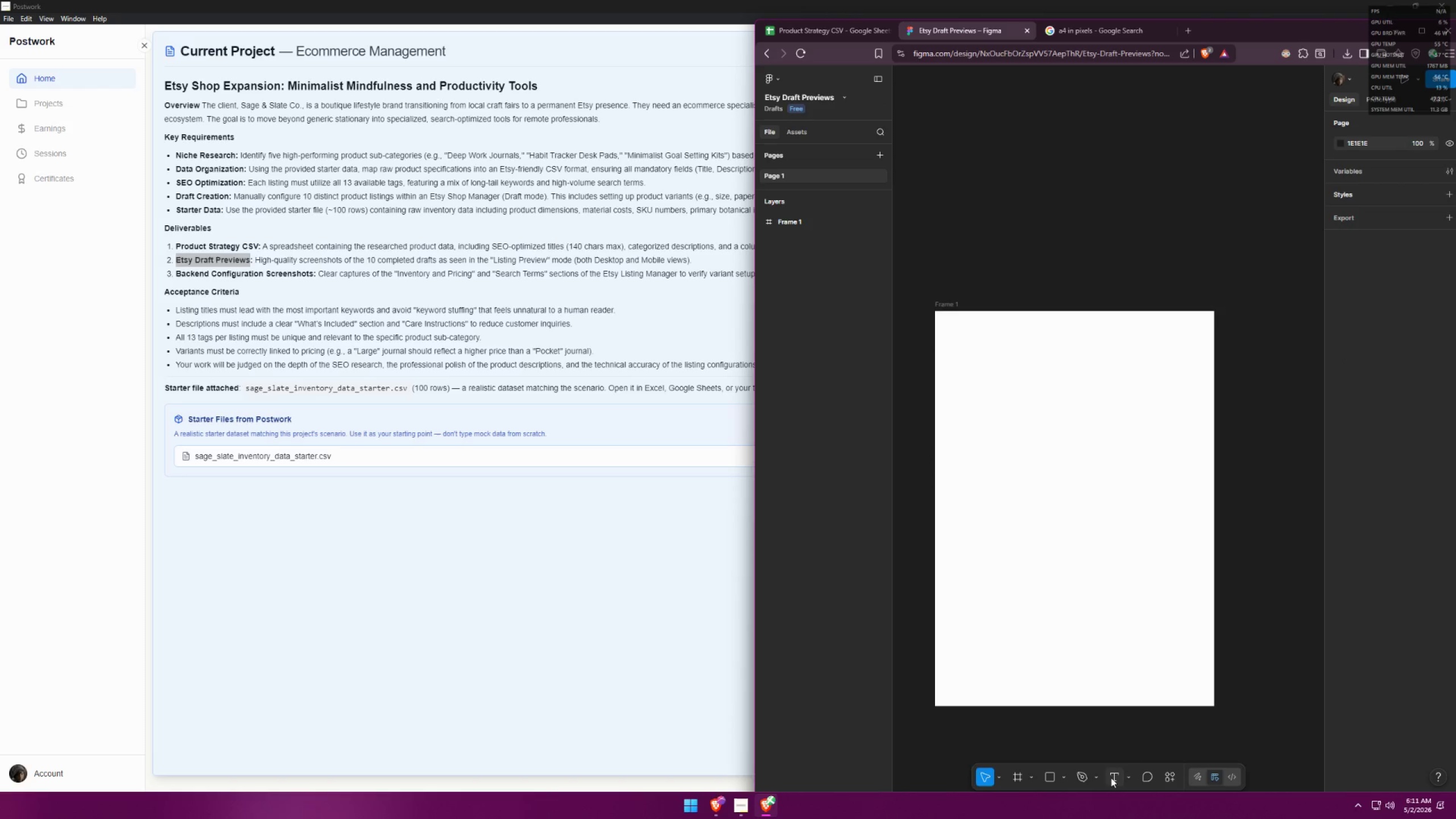 
key(Control+V)
 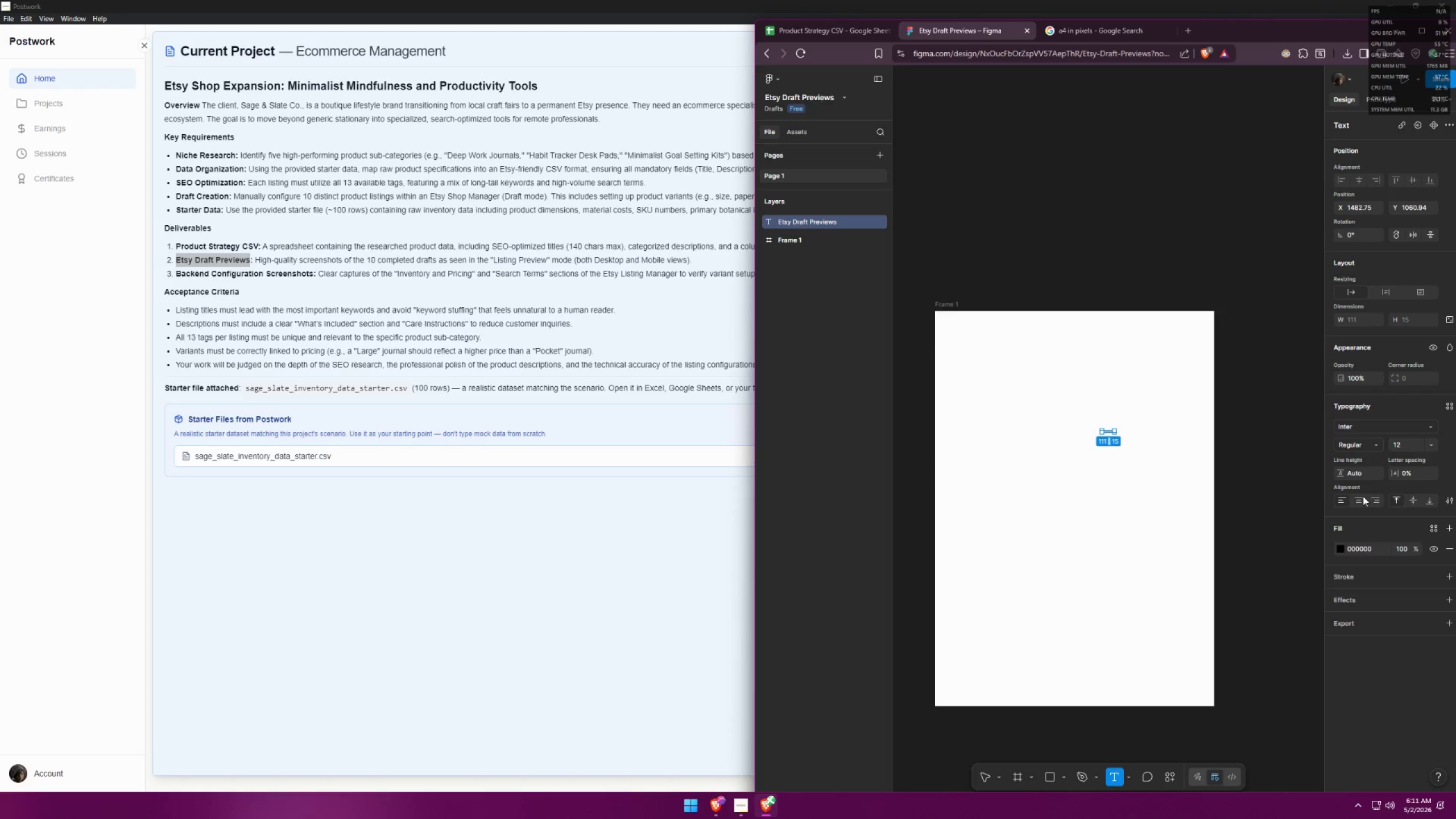 
left_click_drag(start_coordinate=[801, 221], to_coordinate=[801, 243])
 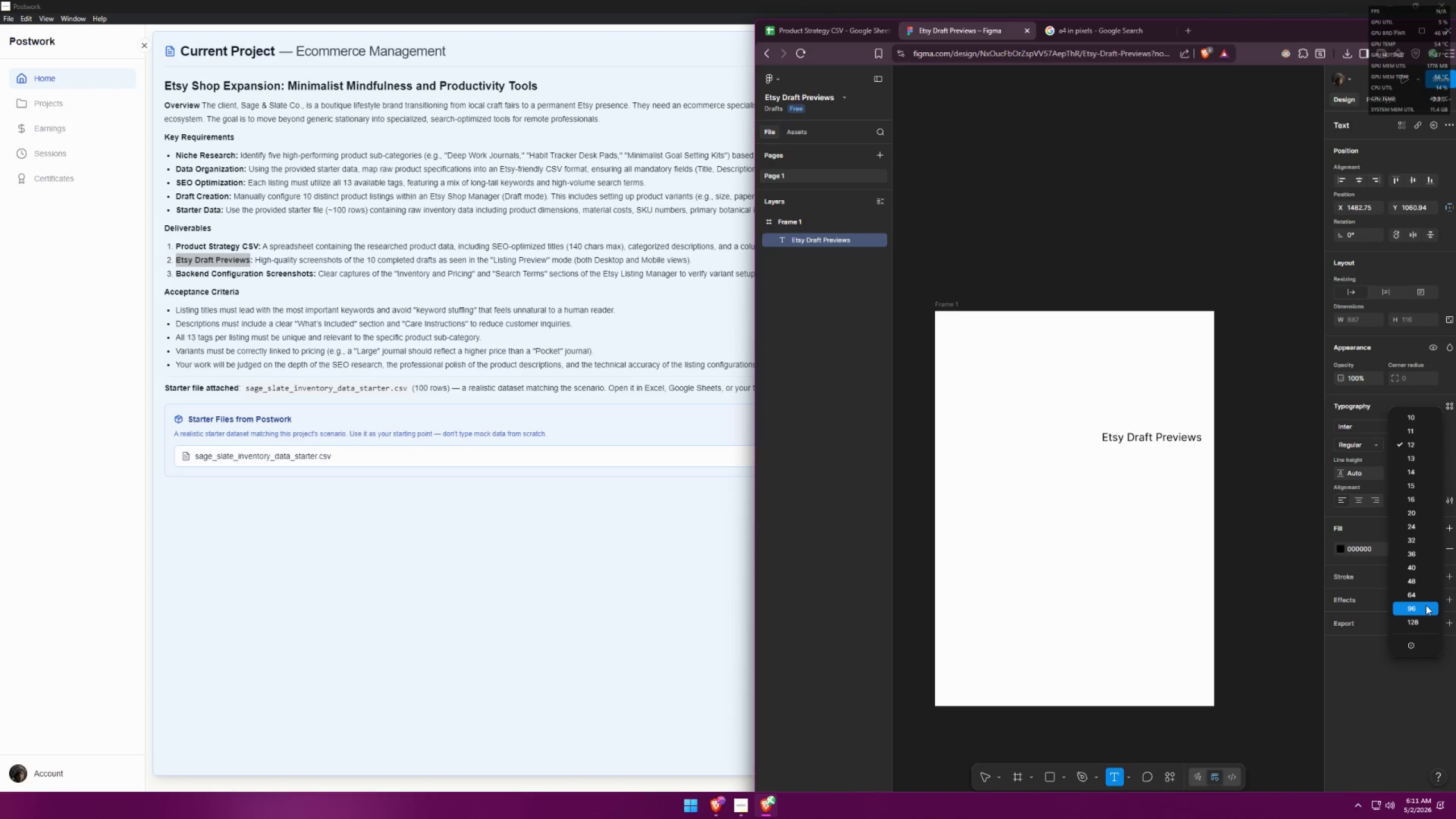 
wait(7.36)
 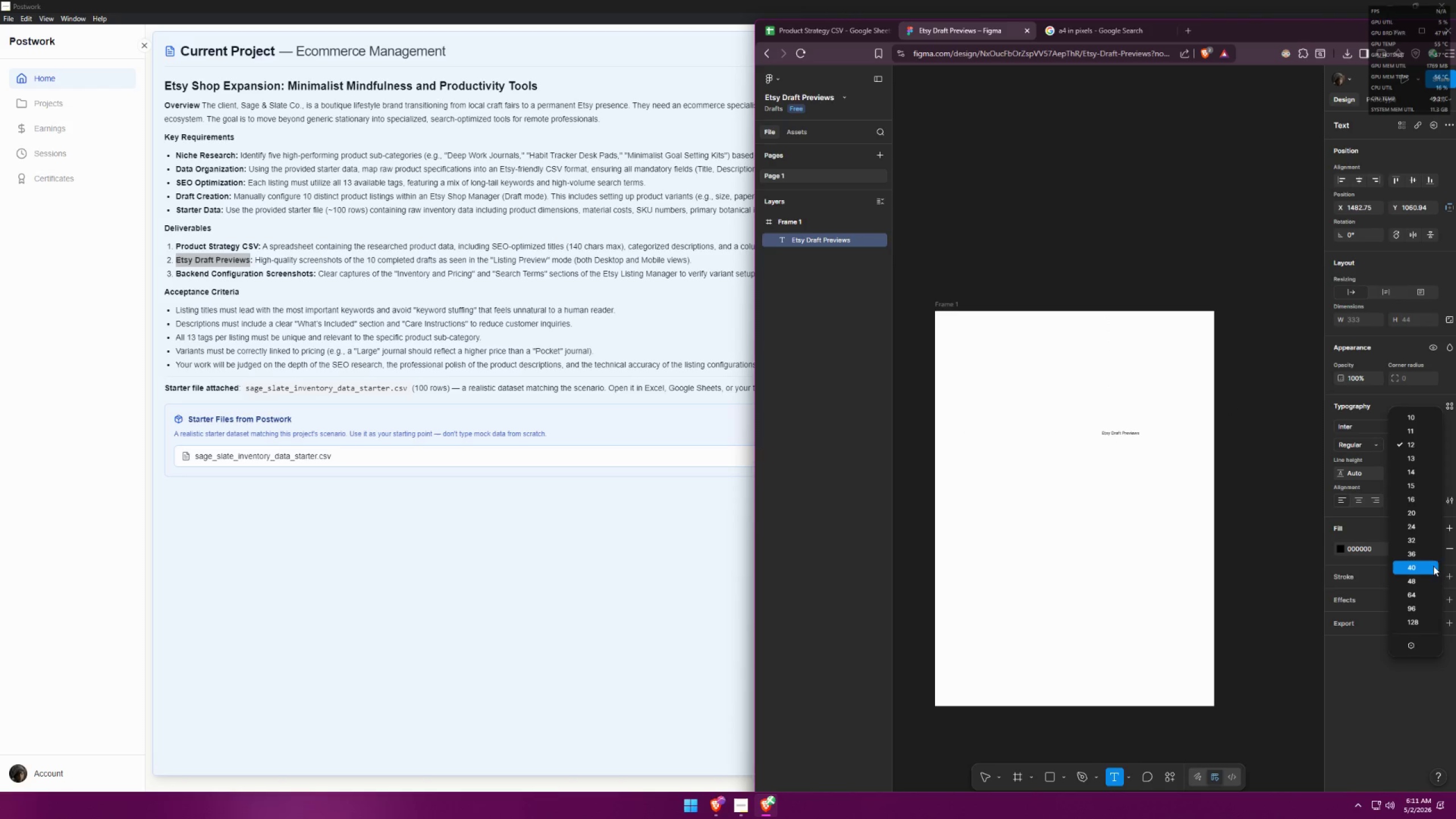 
left_click([1427, 610])
 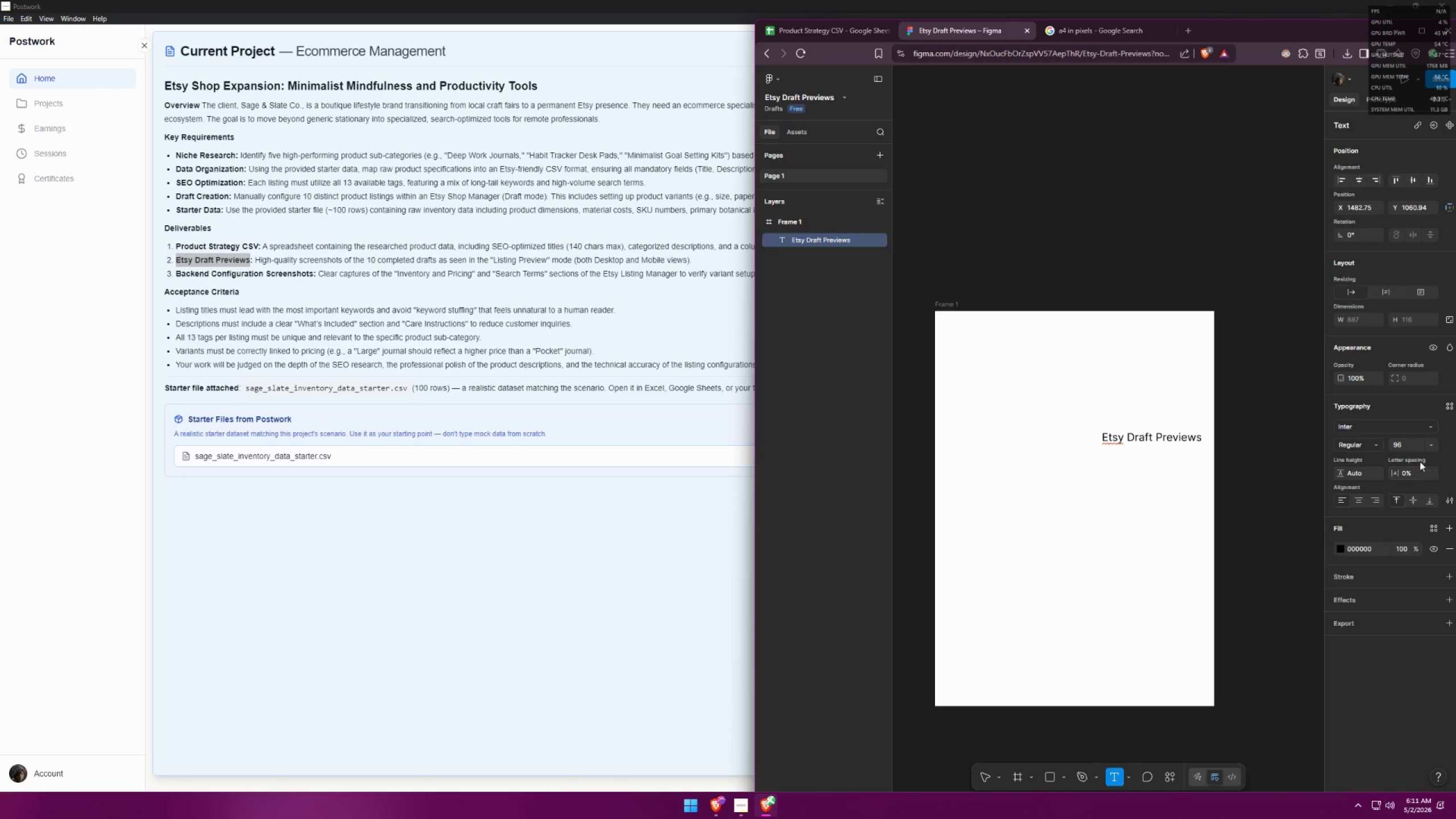 
left_click_drag(start_coordinate=[1408, 445], to_coordinate=[1387, 440])
 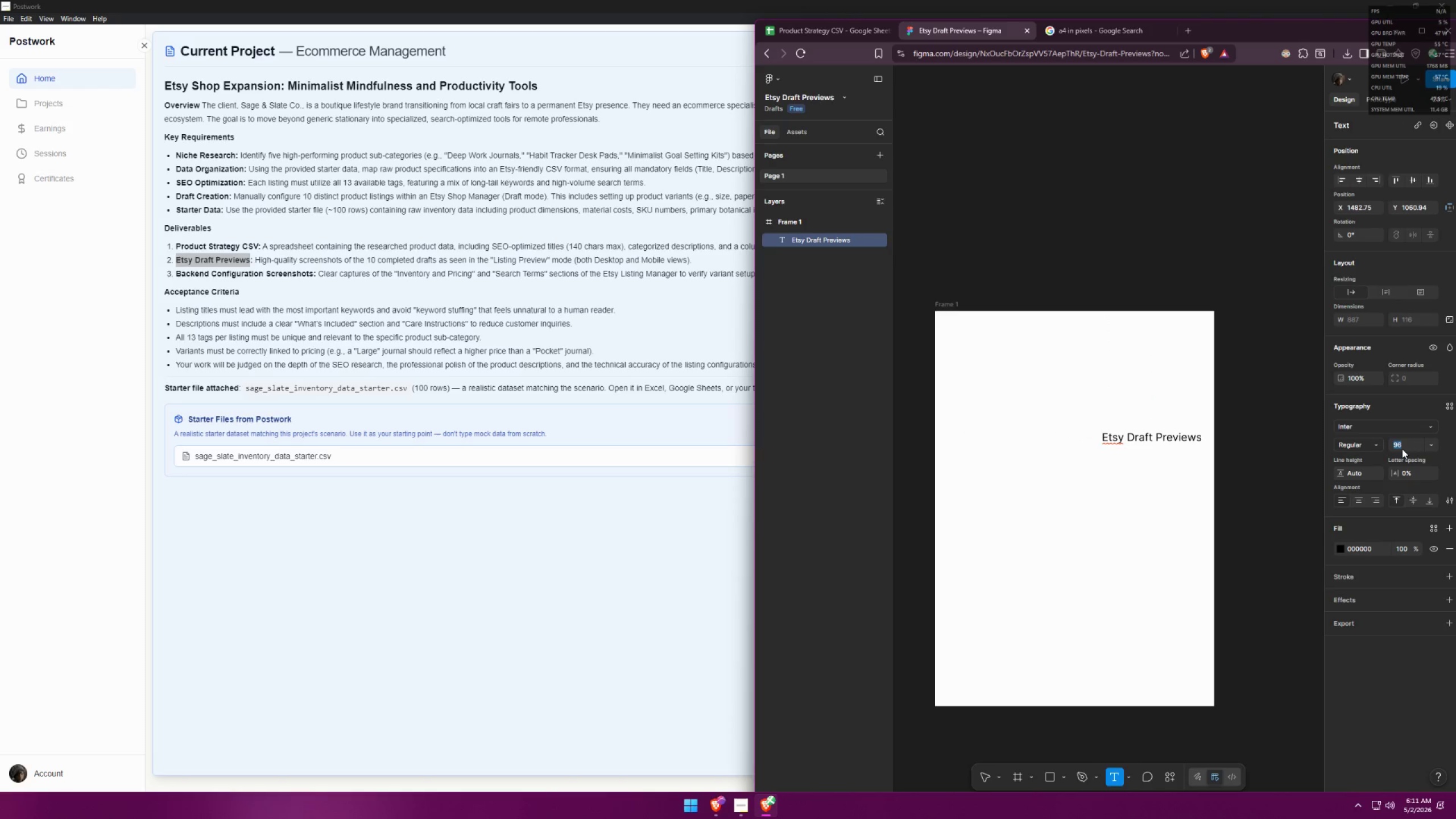 
type(88)
 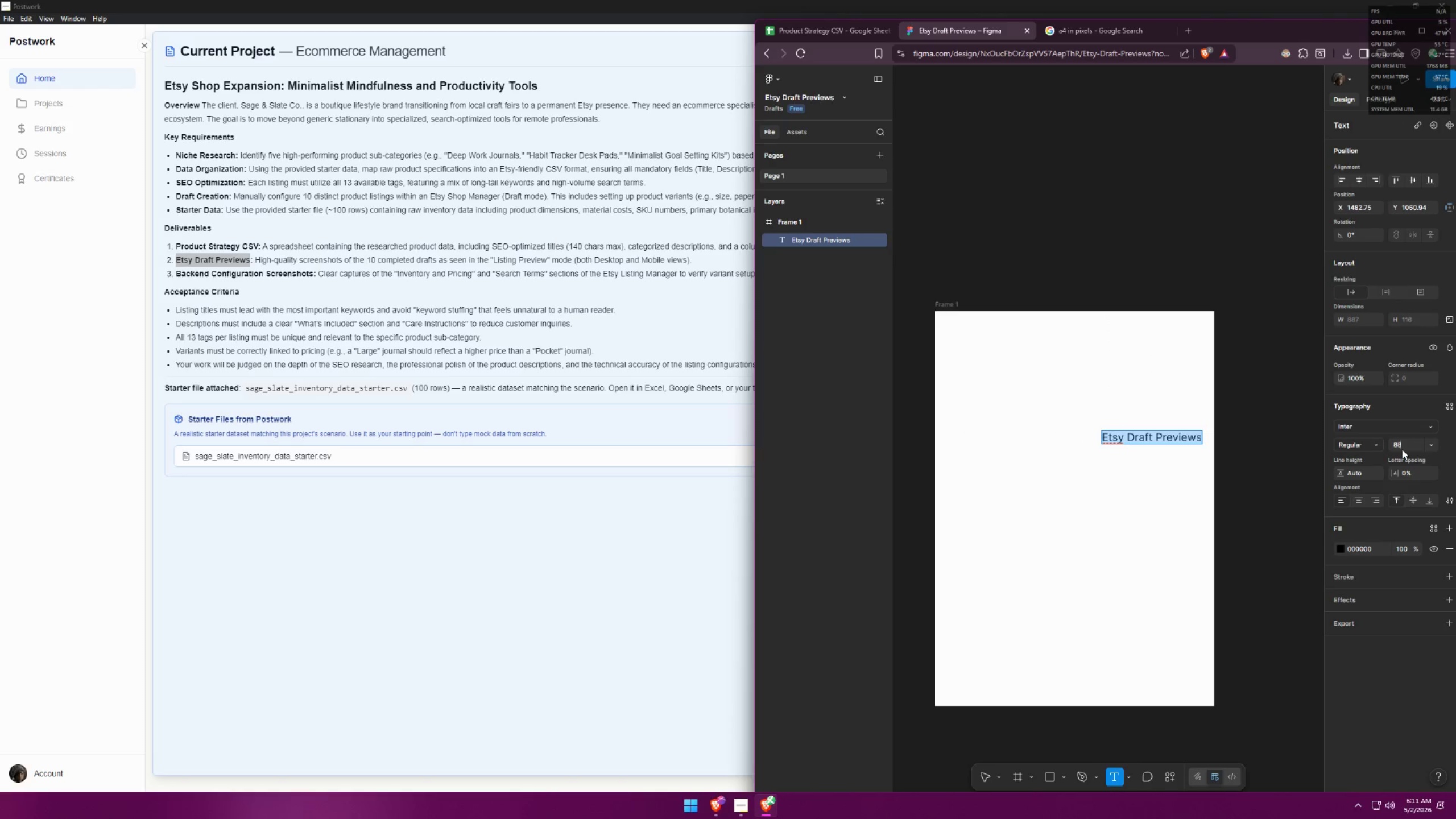 
key(Enter)
 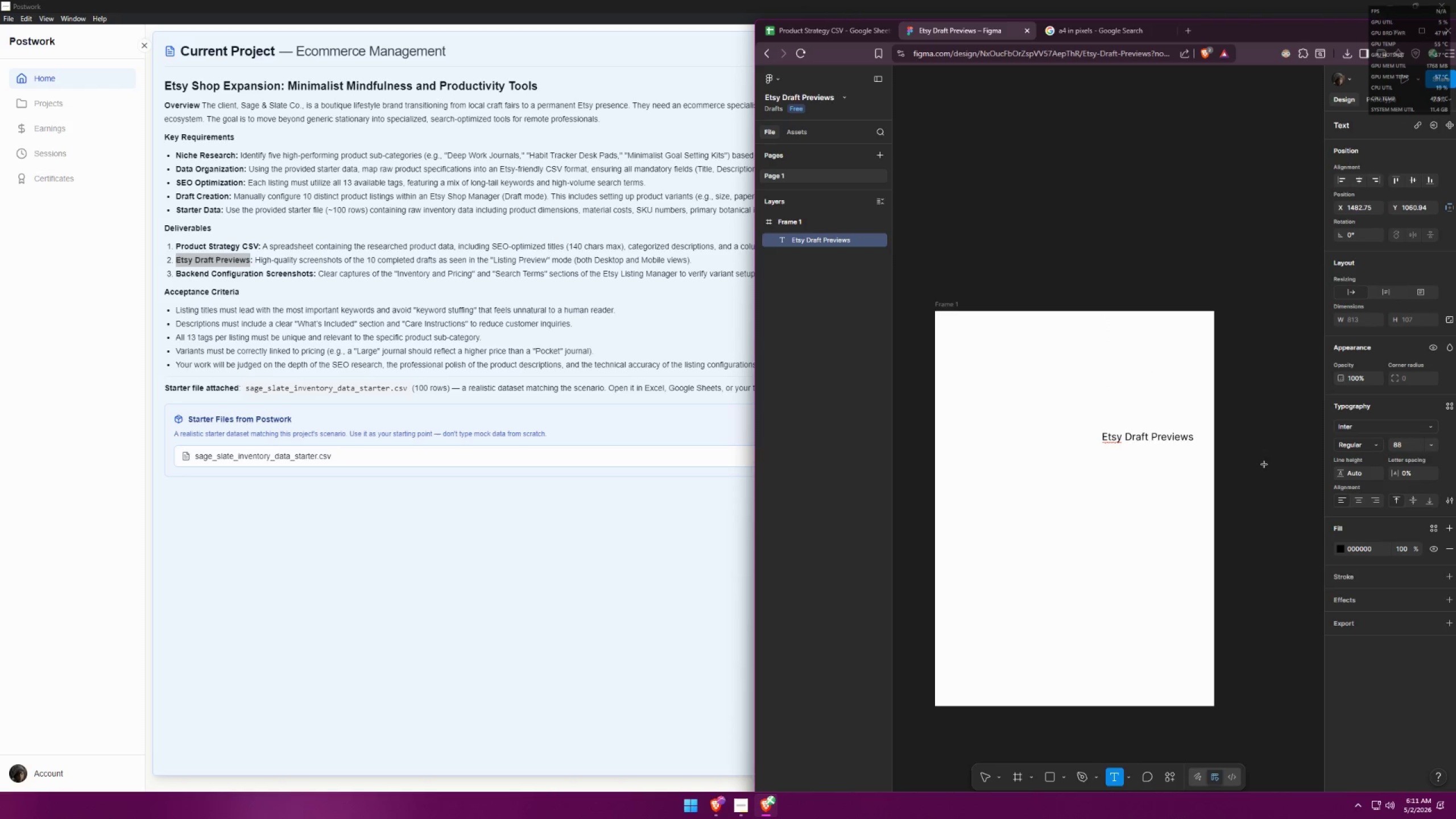 
left_click([1256, 462])
 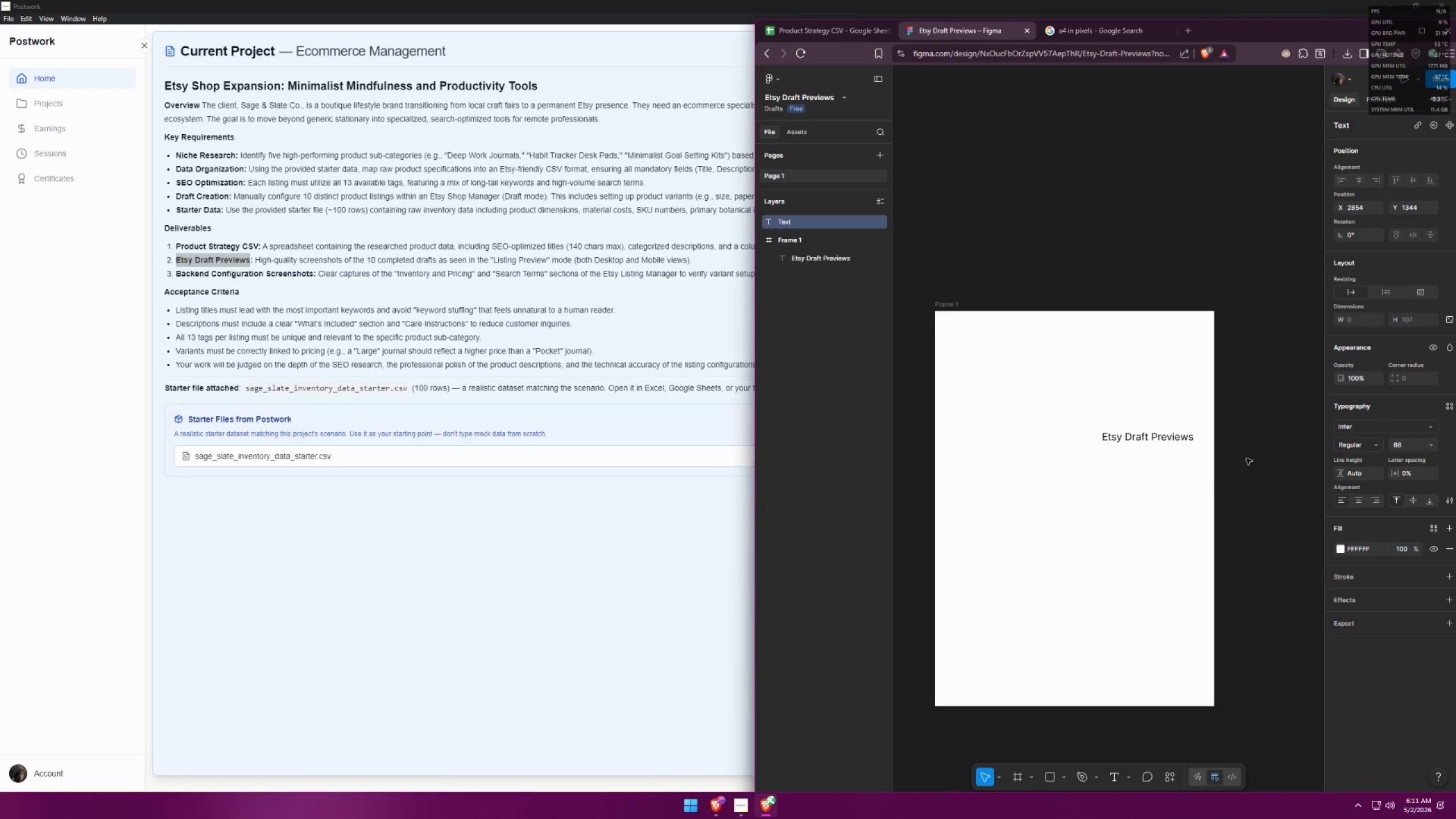 
key(Escape)
 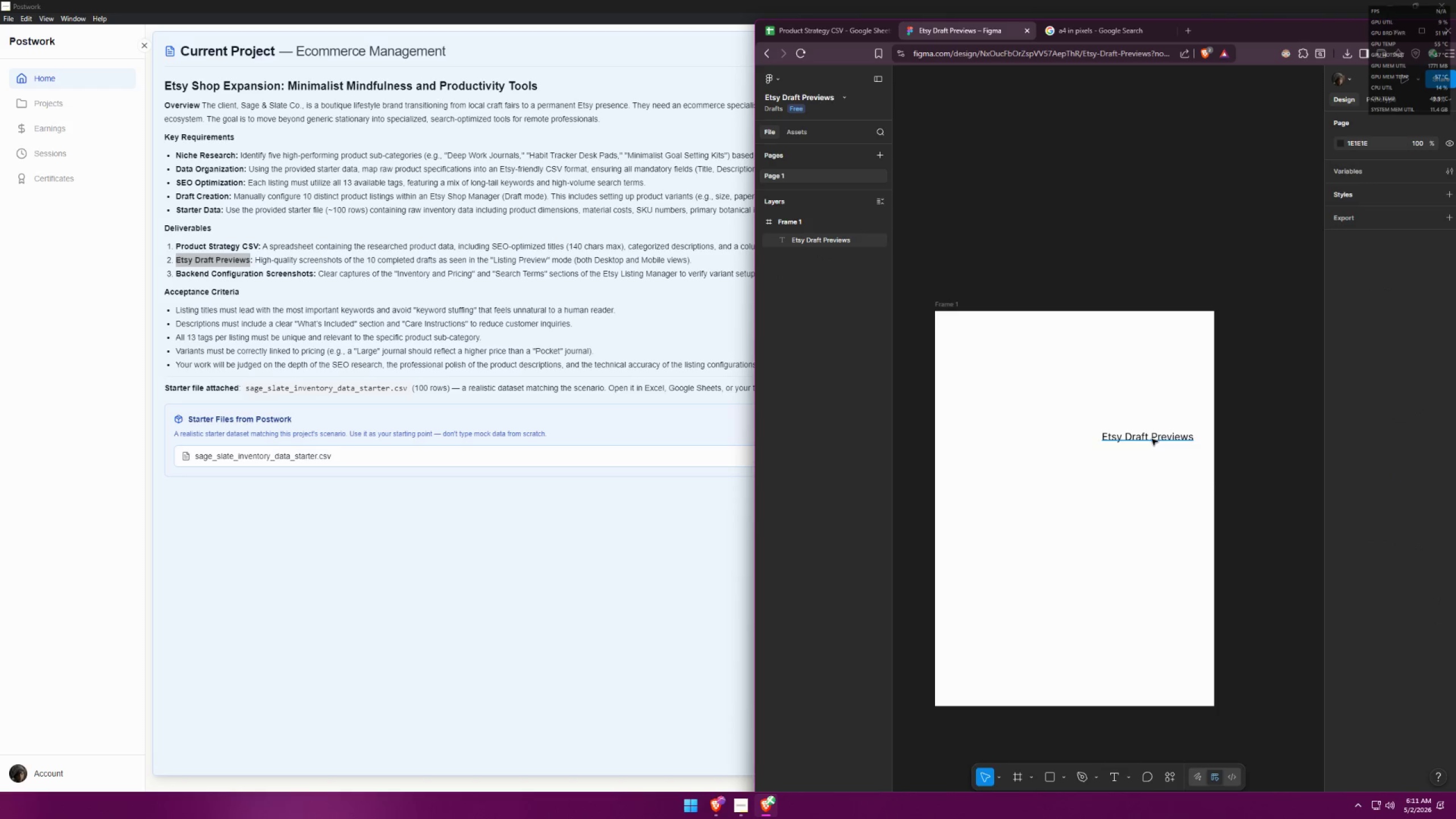 
left_click_drag(start_coordinate=[1151, 439], to_coordinate=[1077, 335])
 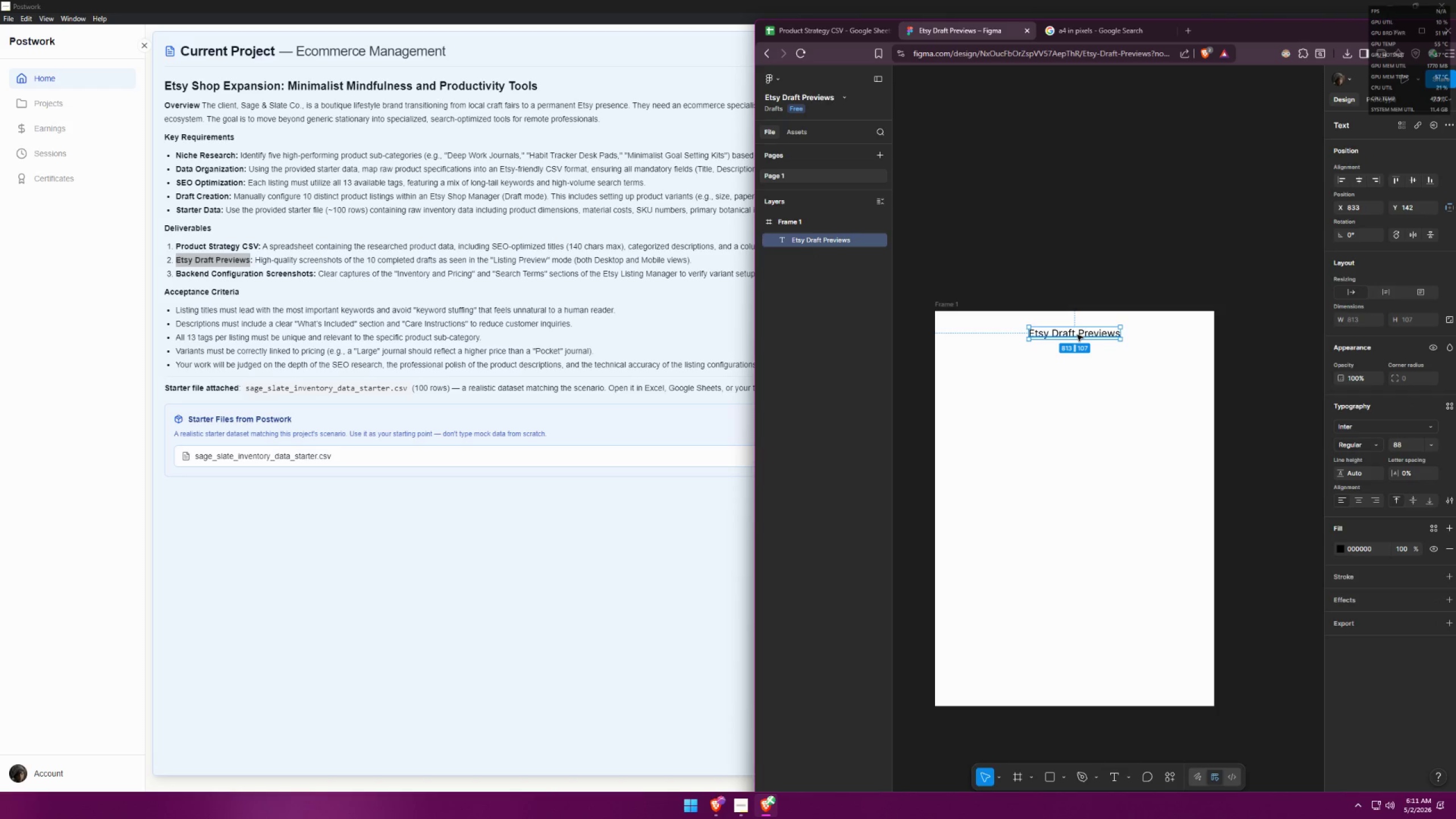 
double_click([1077, 335])
 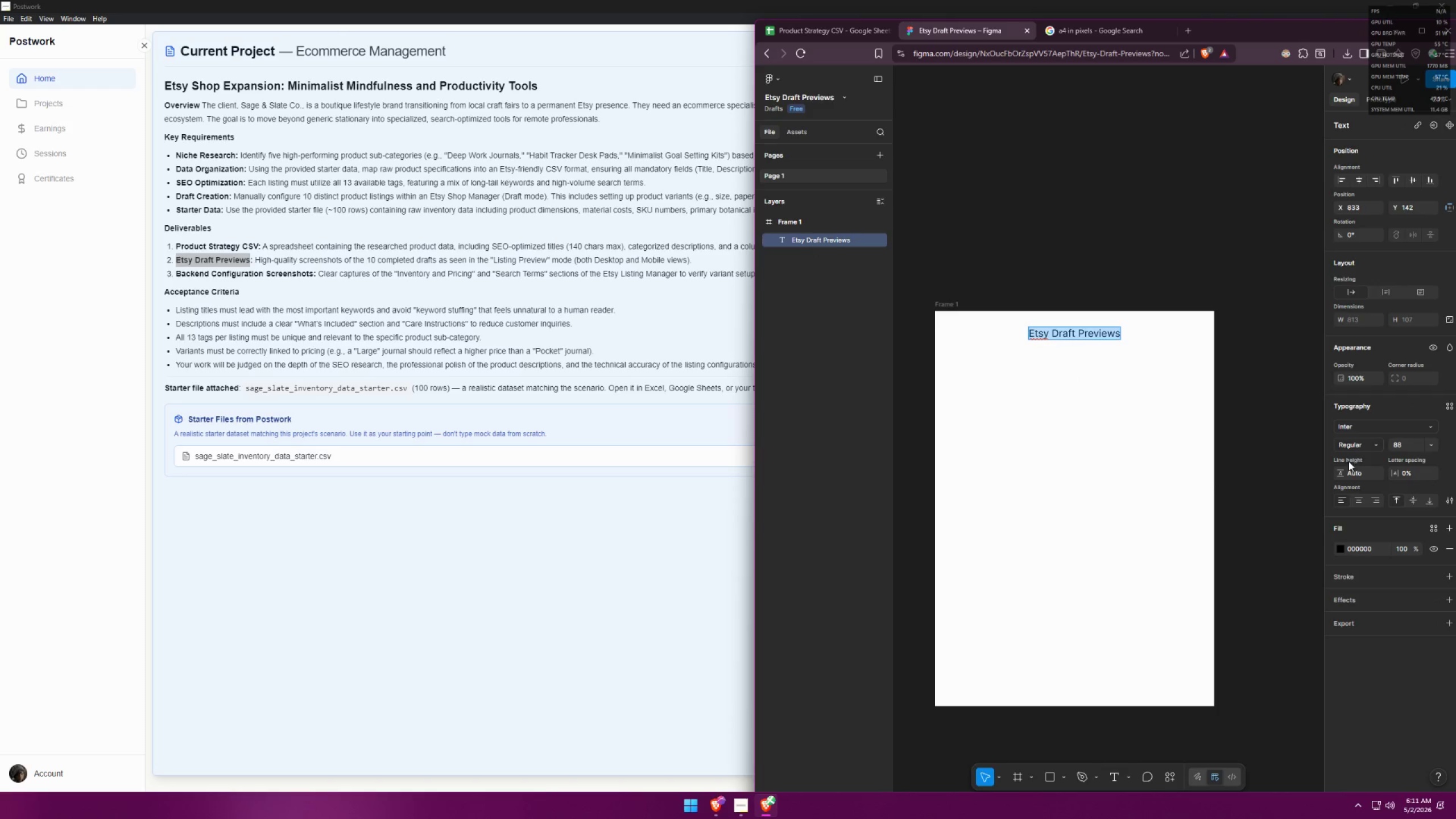 
left_click([1360, 443])
 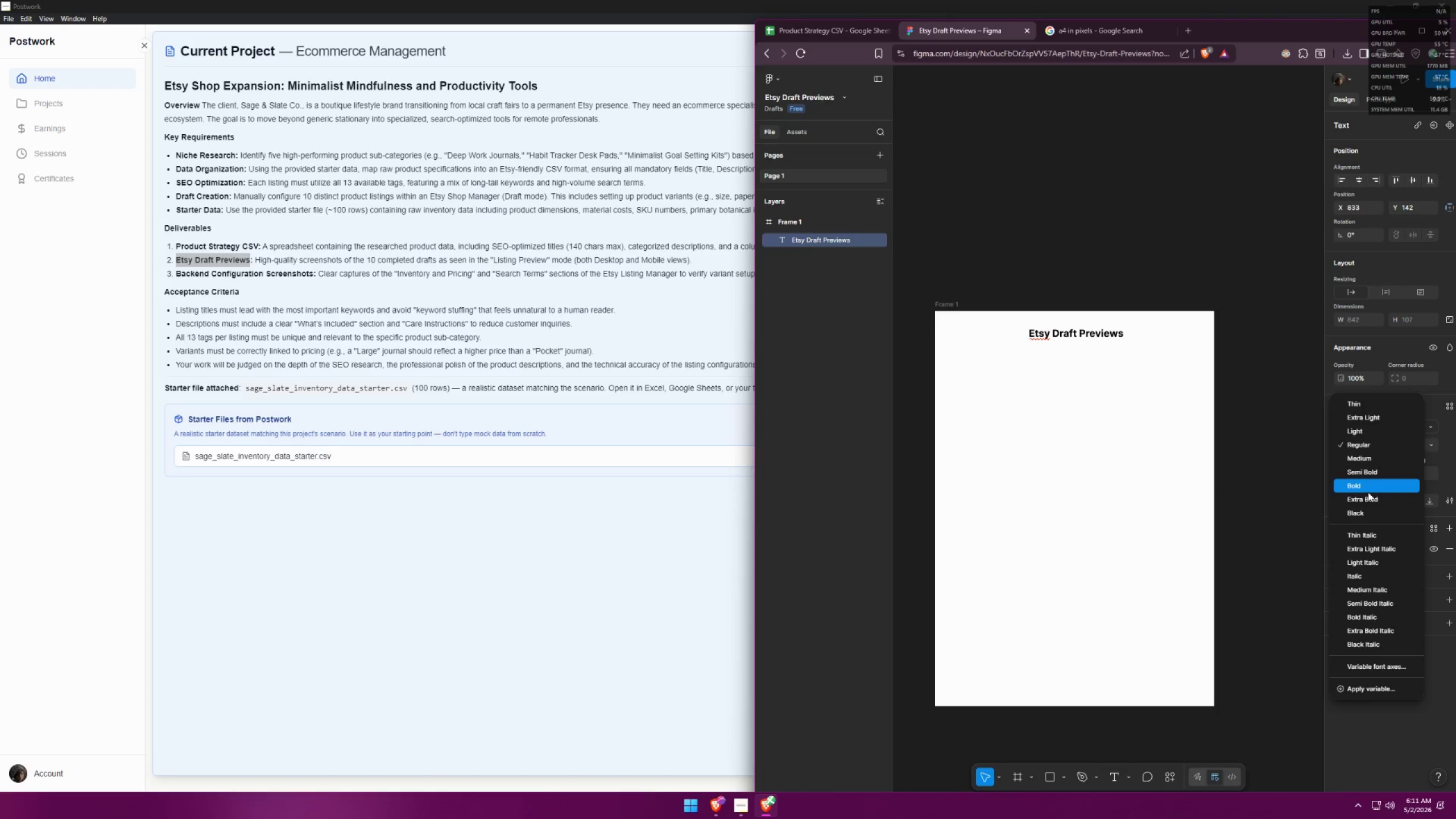 
left_click([1368, 489])
 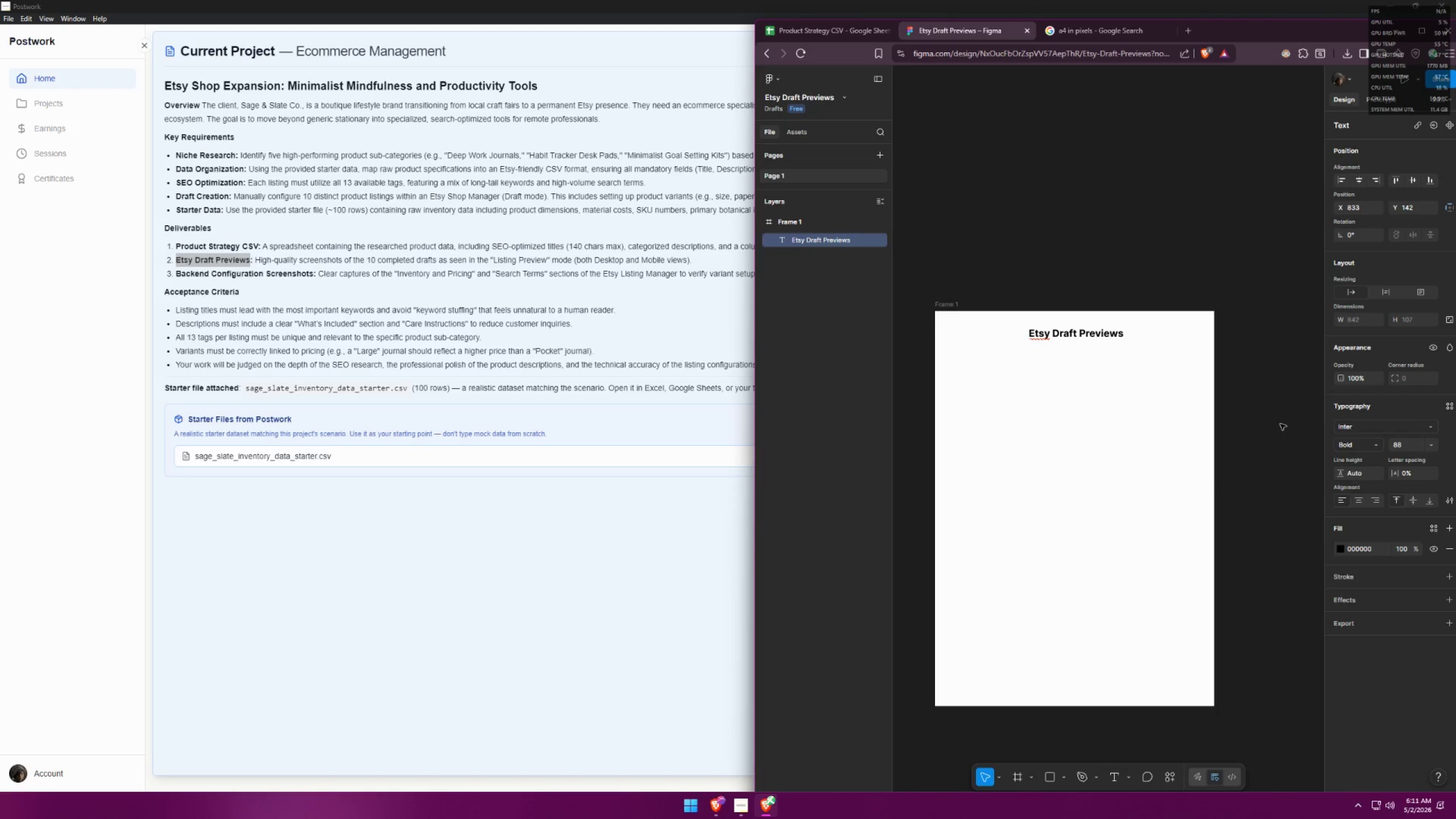 
double_click([1281, 411])
 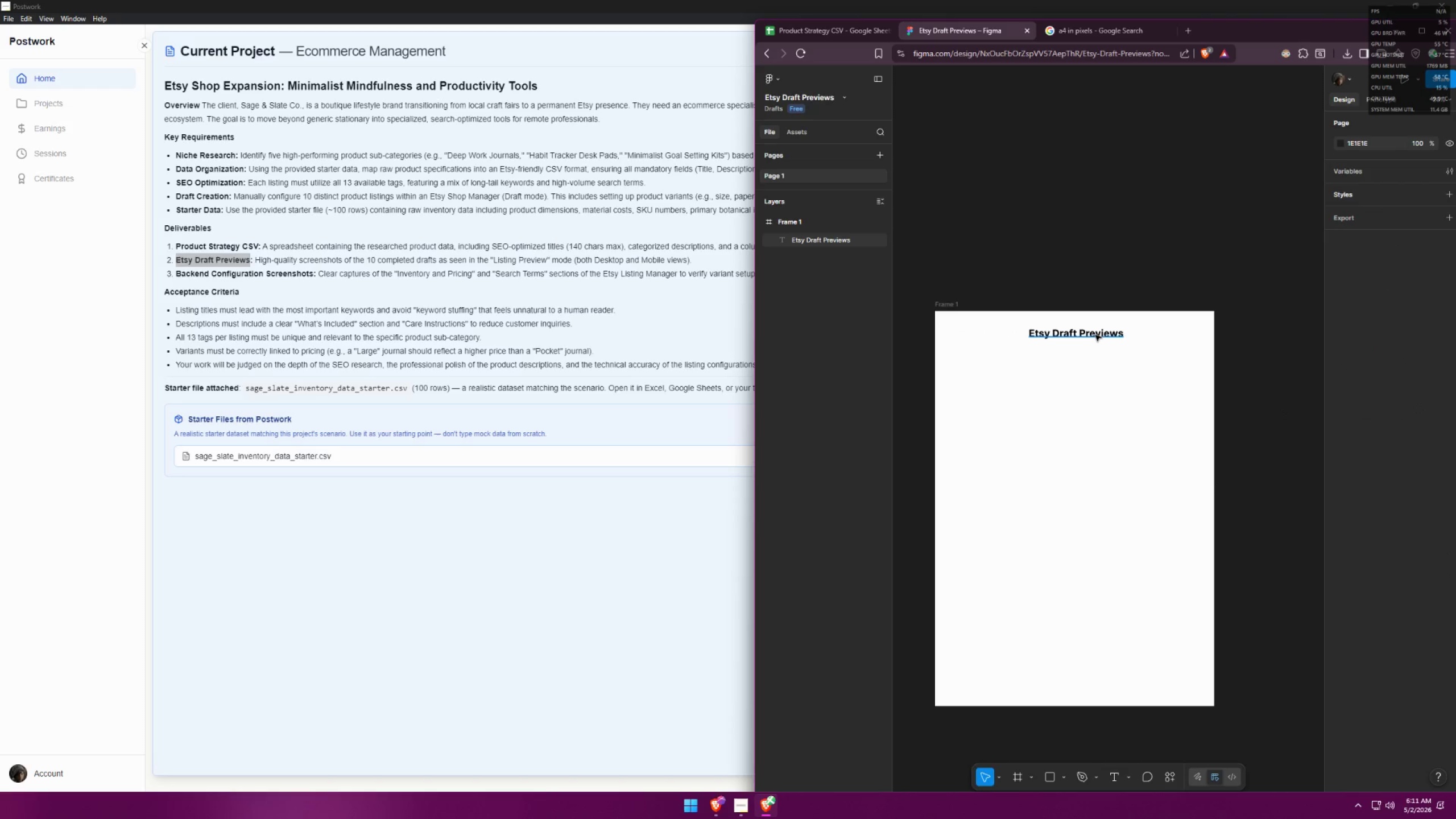 
double_click([1094, 332])
 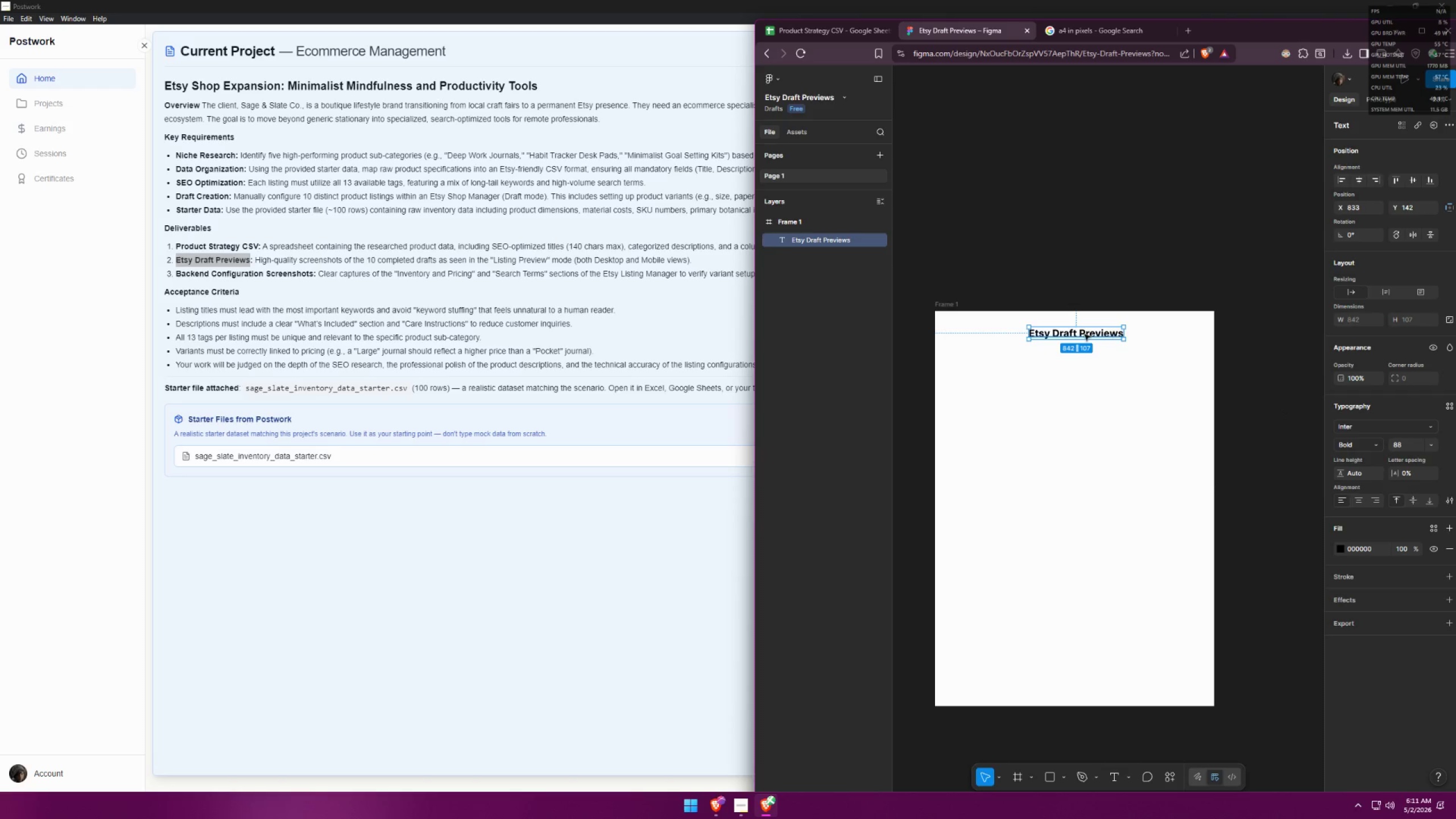 
left_click([1185, 345])
 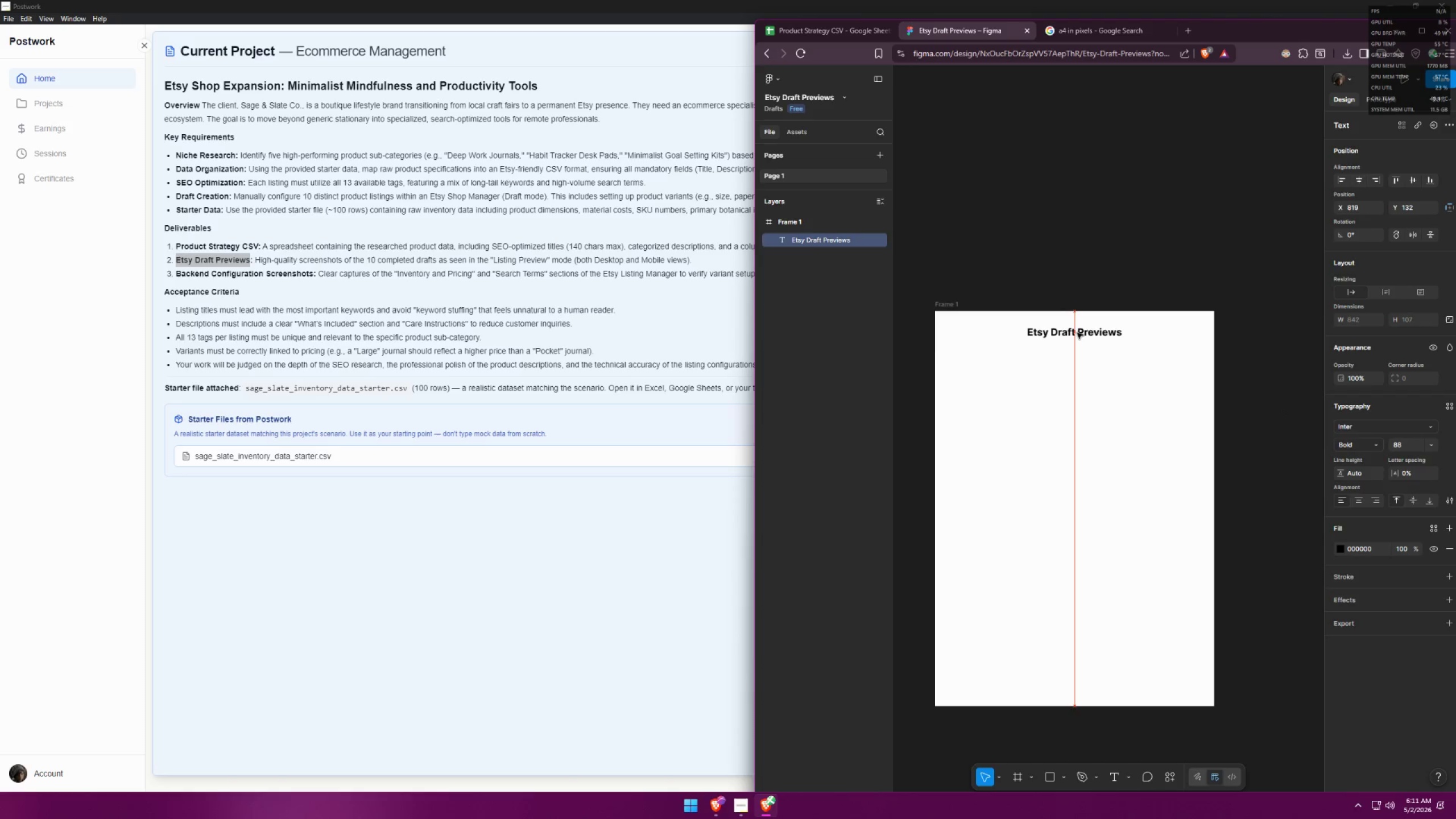 
left_click([1194, 384])
 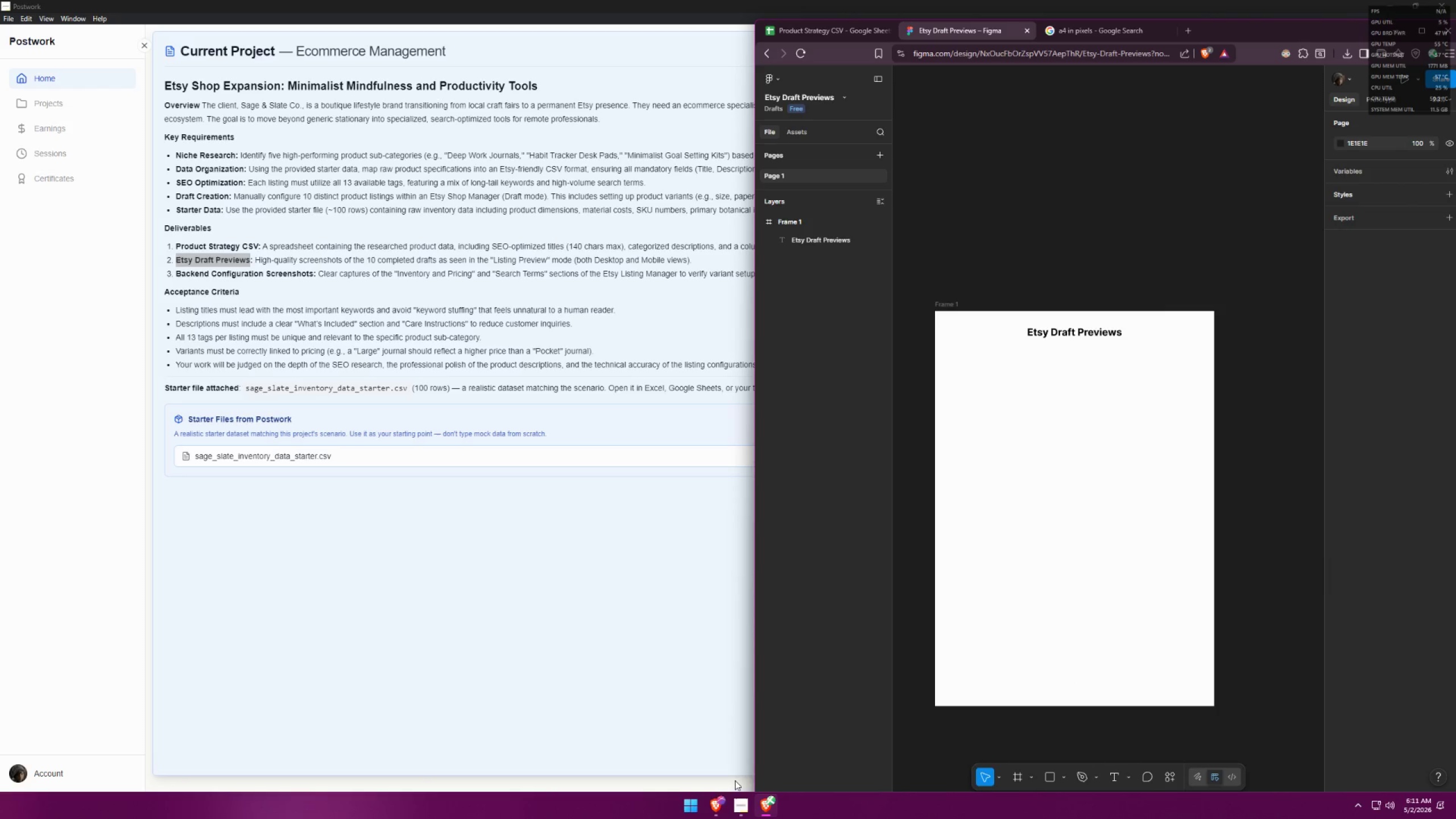 
left_click([712, 806])
 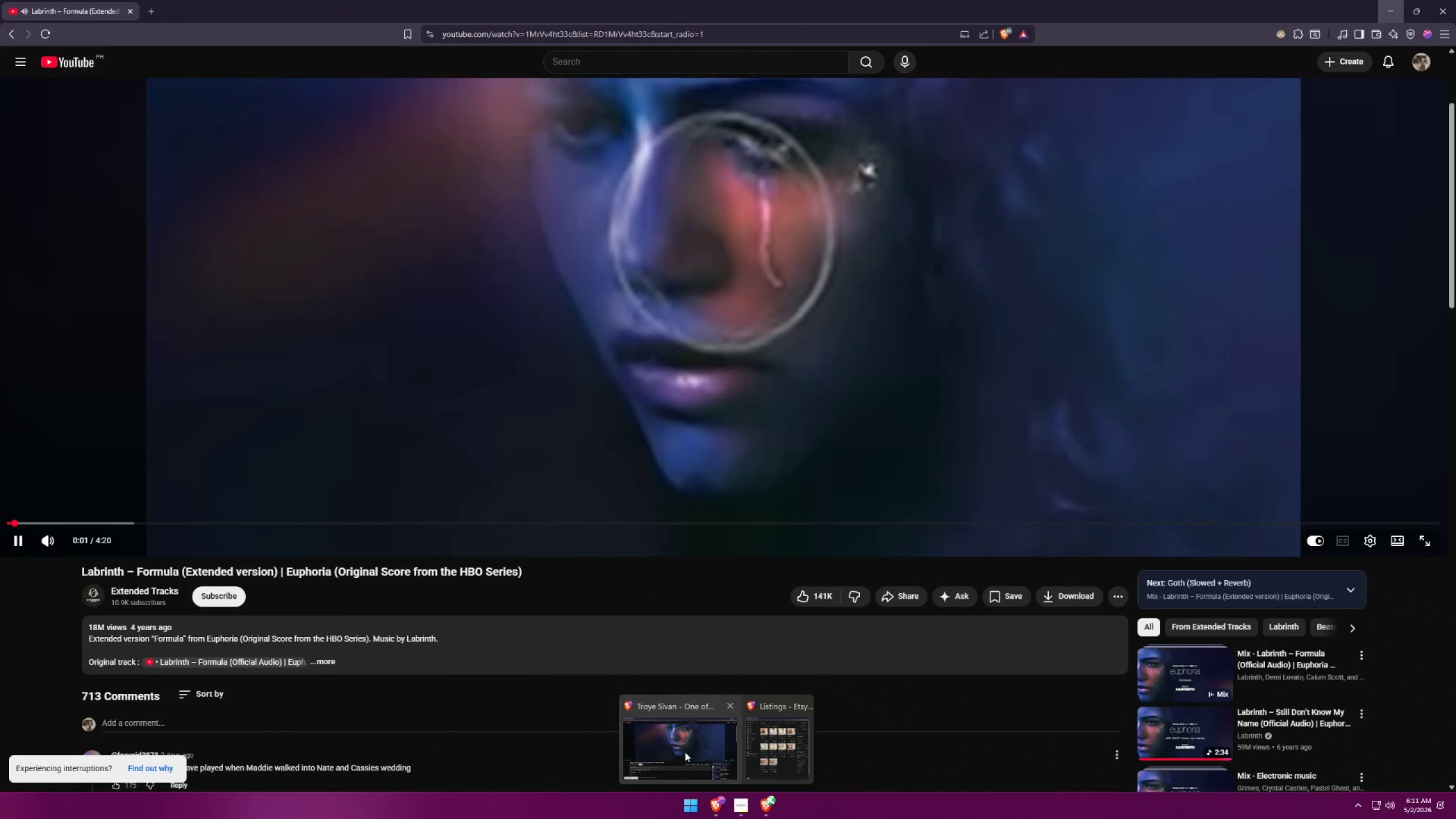 
left_click([774, 750])
 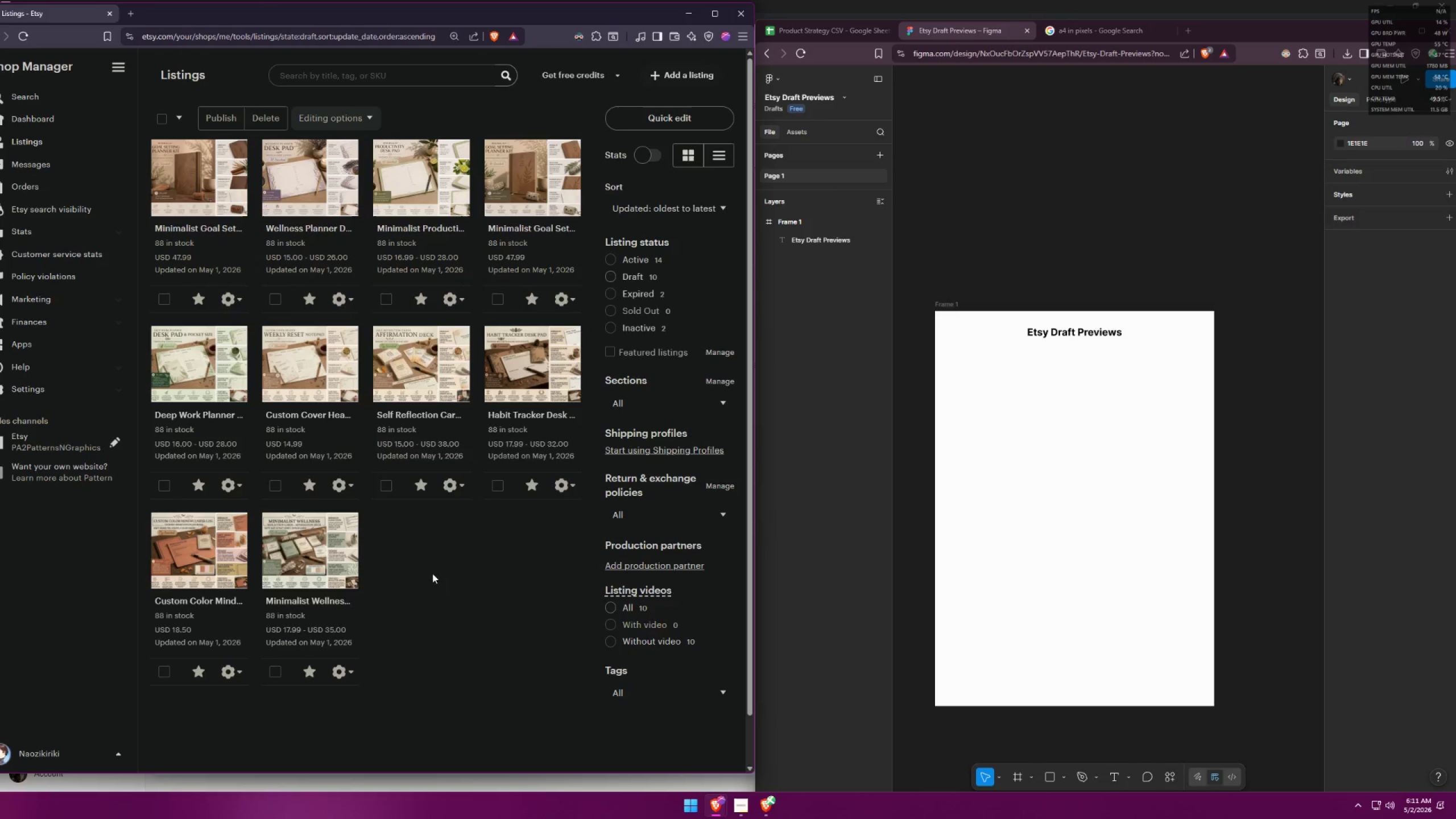 
scroll: coordinate [489, 622], scroll_direction: up, amount: 3.0
 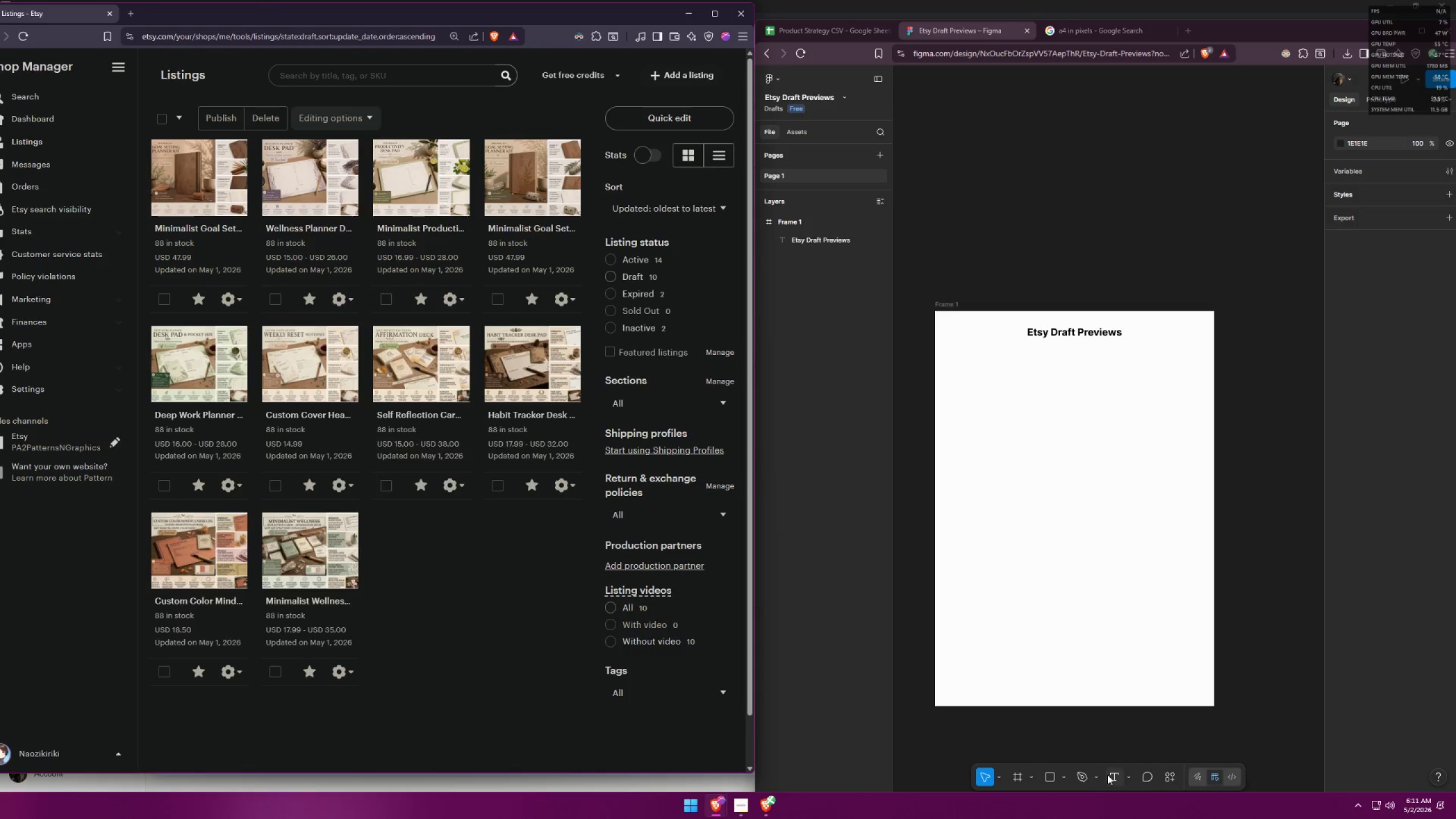 
left_click([955, 357])
 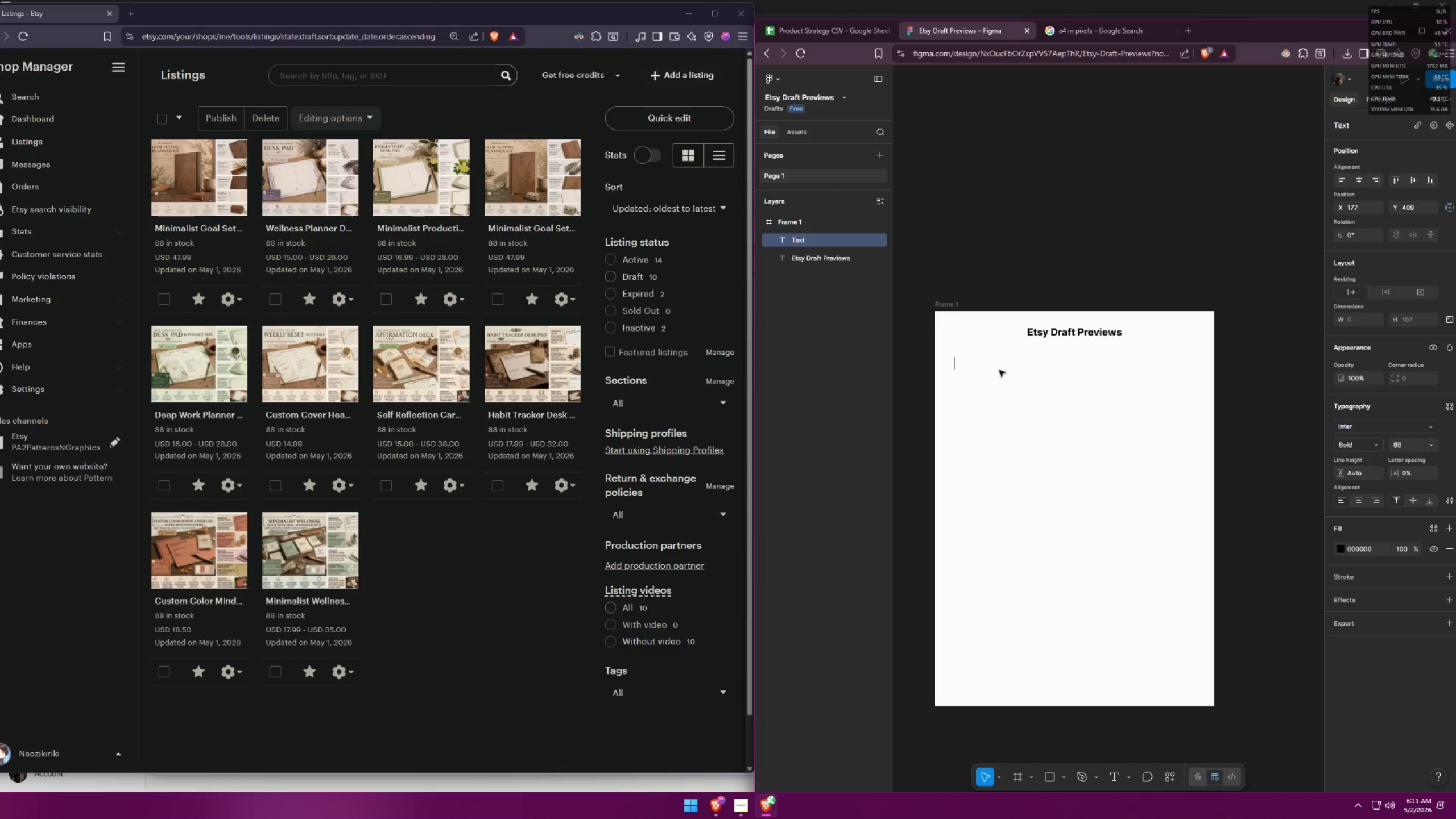 
key(1)
 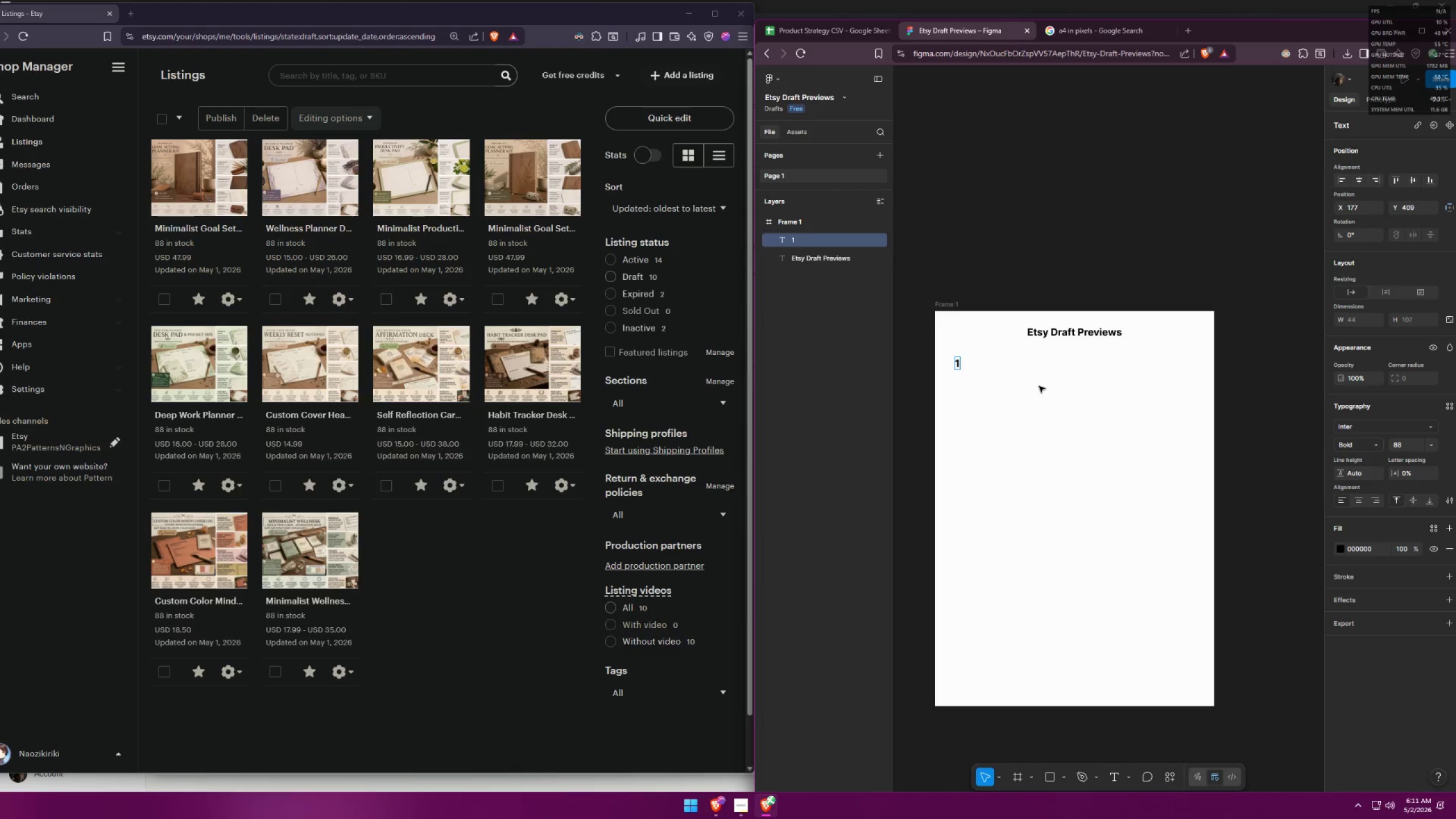 
key(Period)
 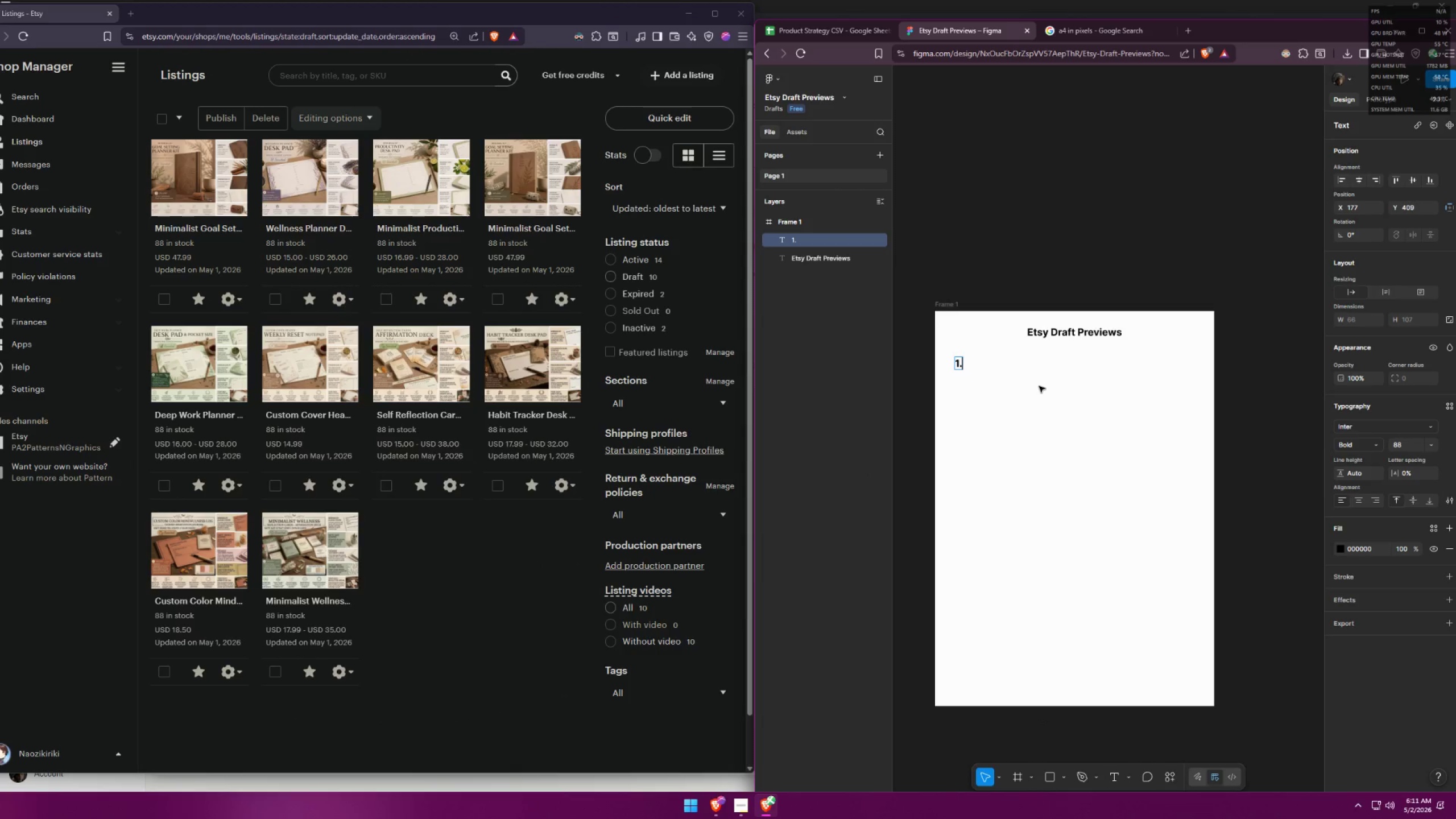 
key(Space)
 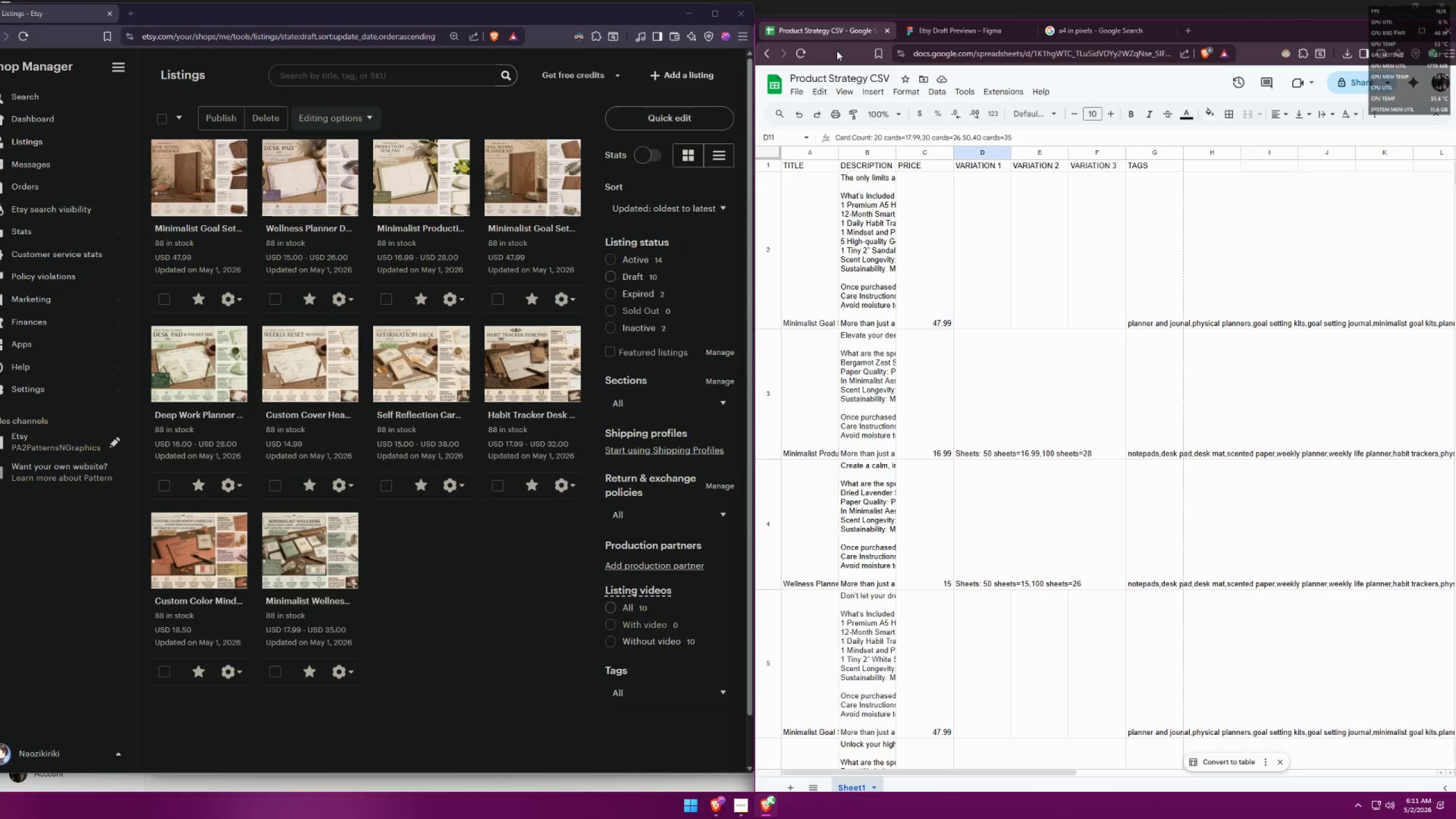 
left_click([813, 257])
 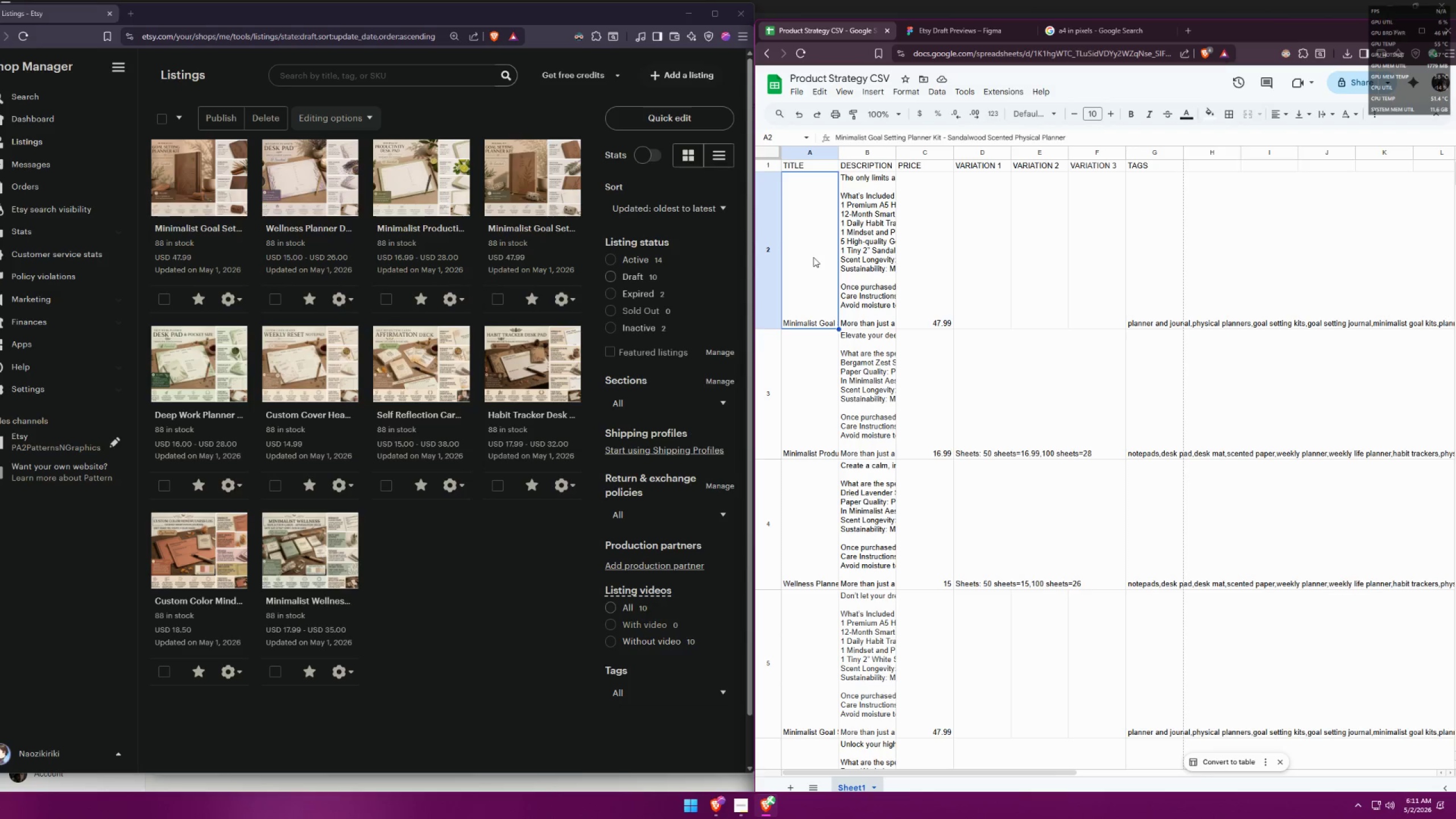 
scroll: coordinate [870, 260], scroll_direction: up, amount: 2.0
 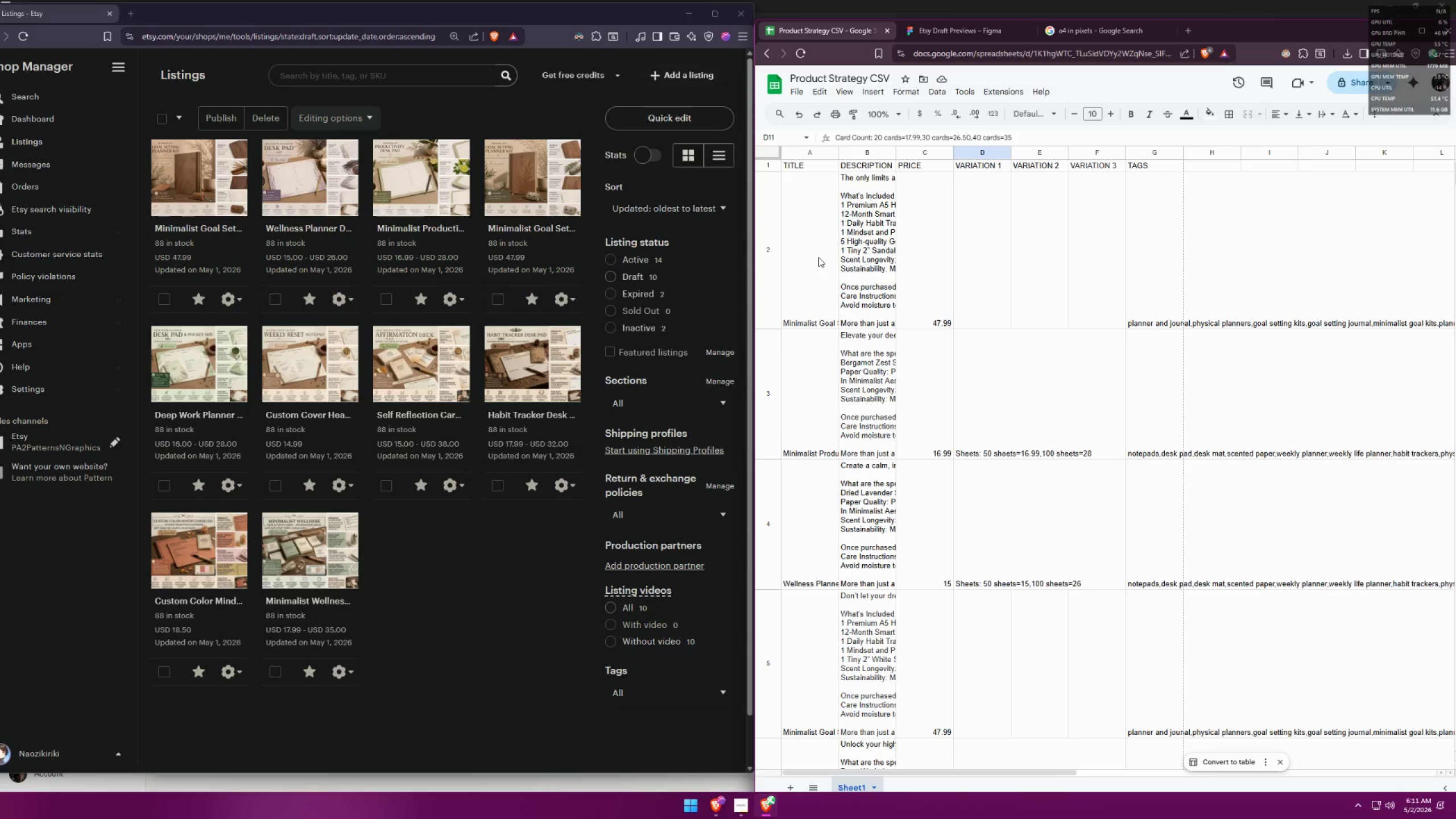 
key(Control+ControlLeft)
 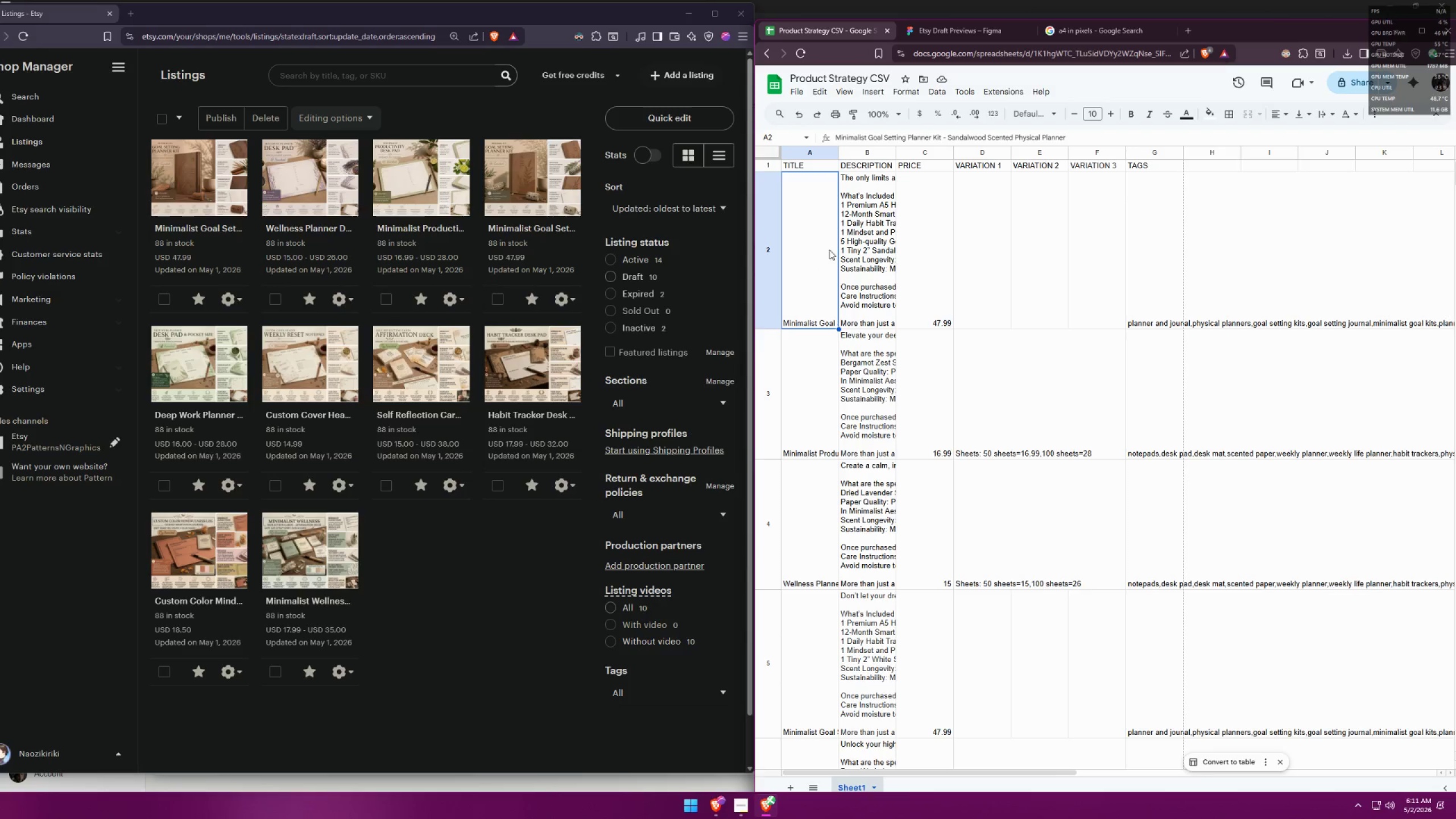 
key(Control+C)
 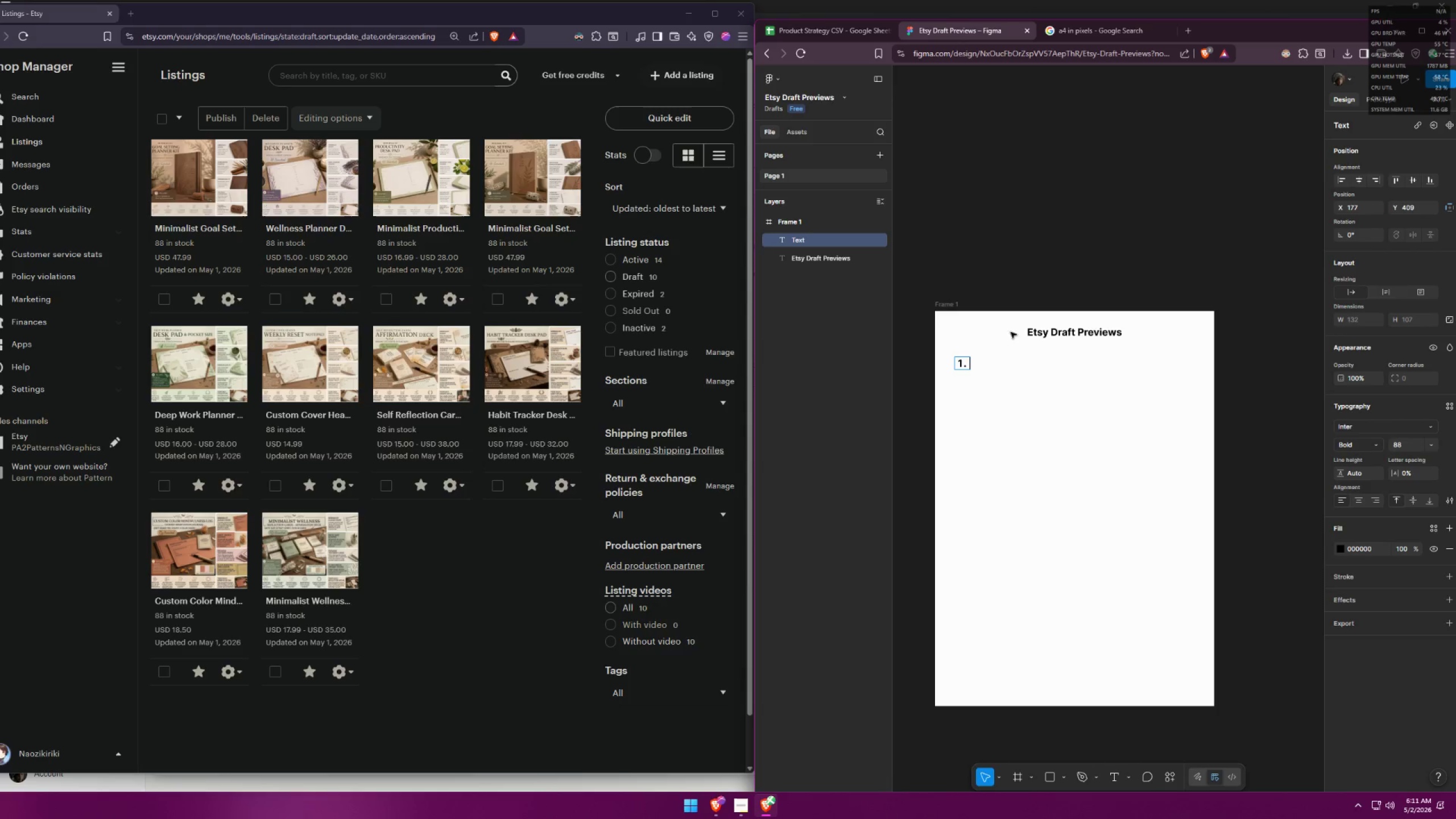 
left_click([965, 363])
 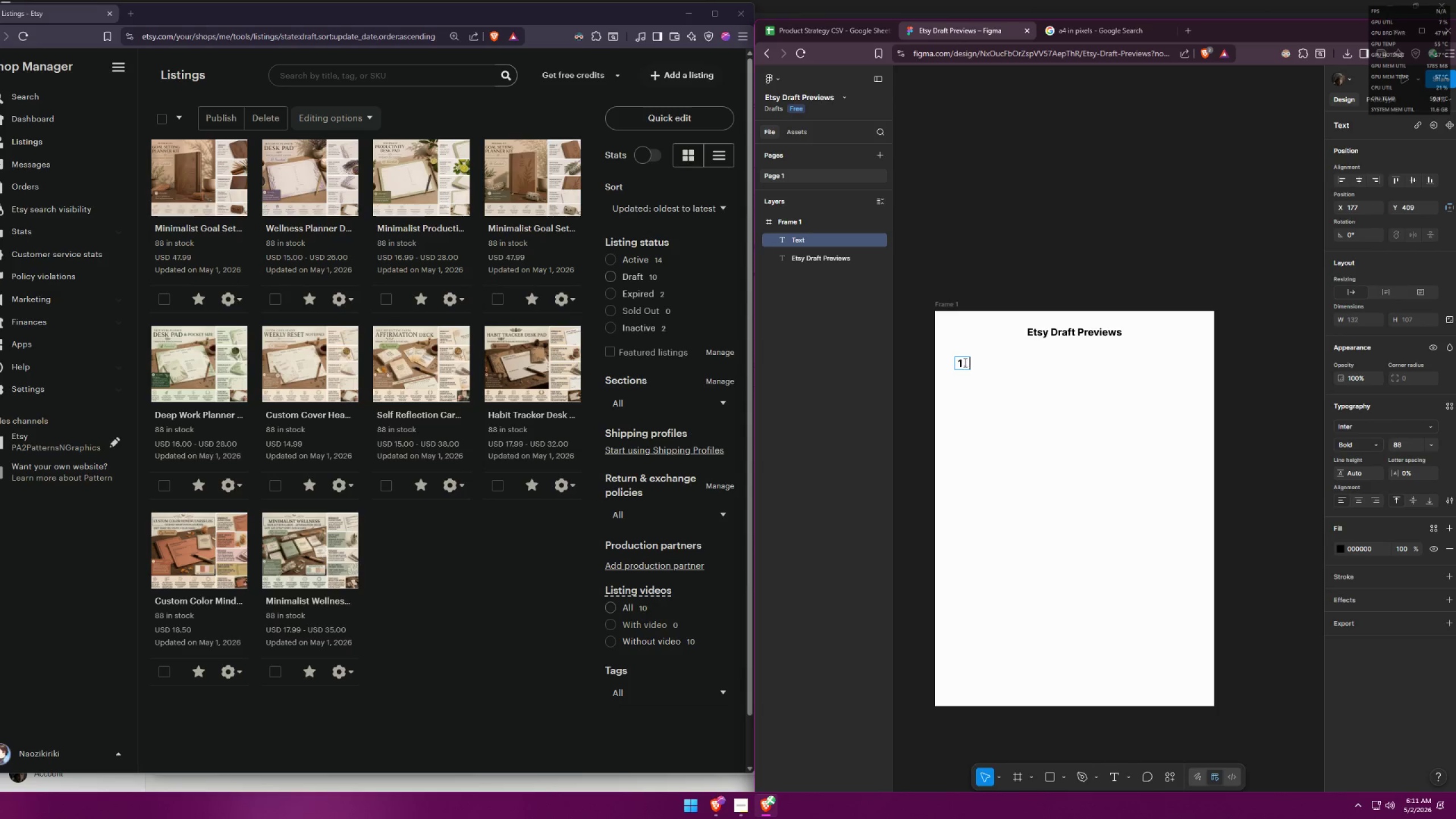 
key(Control+ControlLeft)
 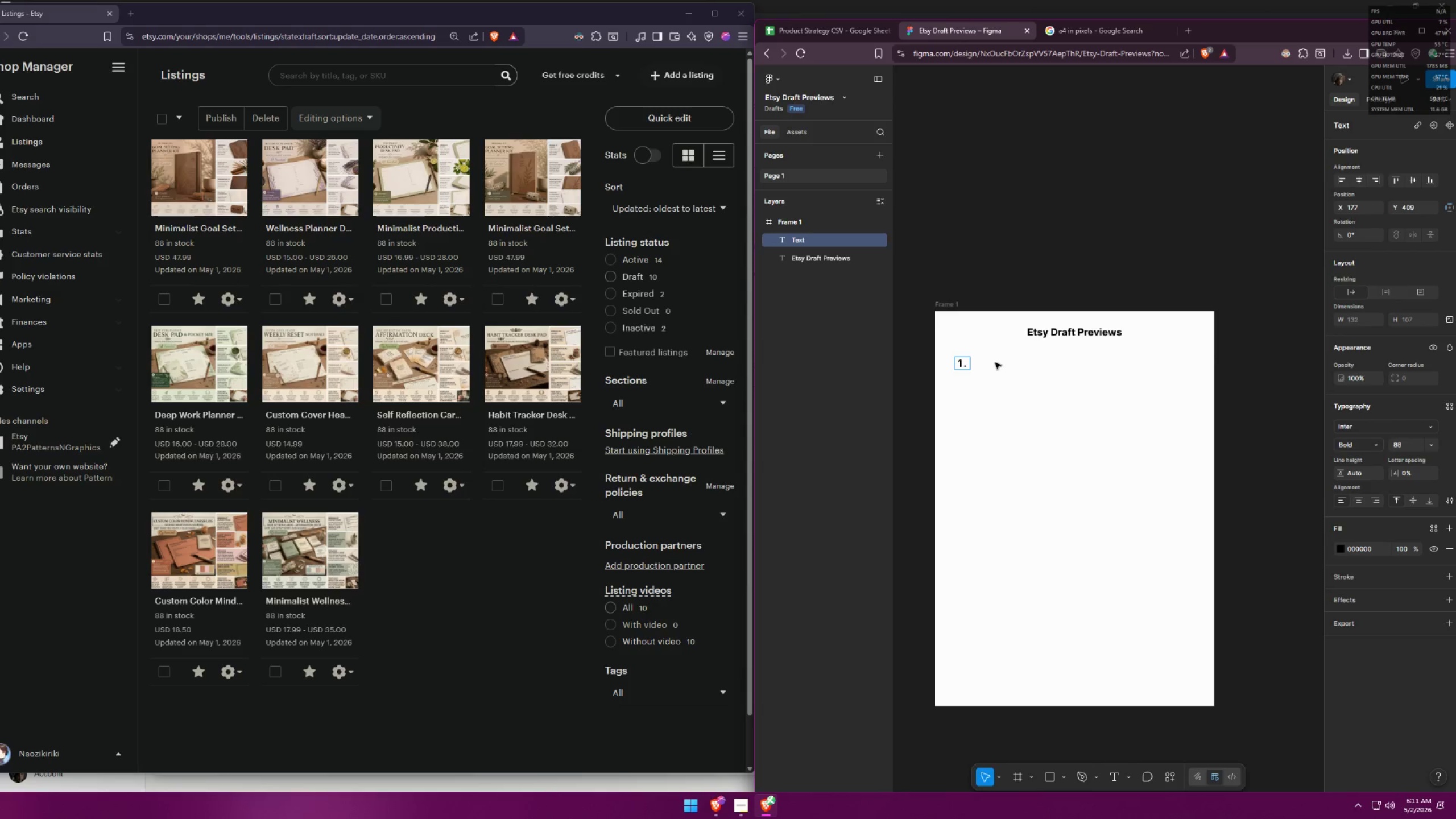 
key(Control+V)
 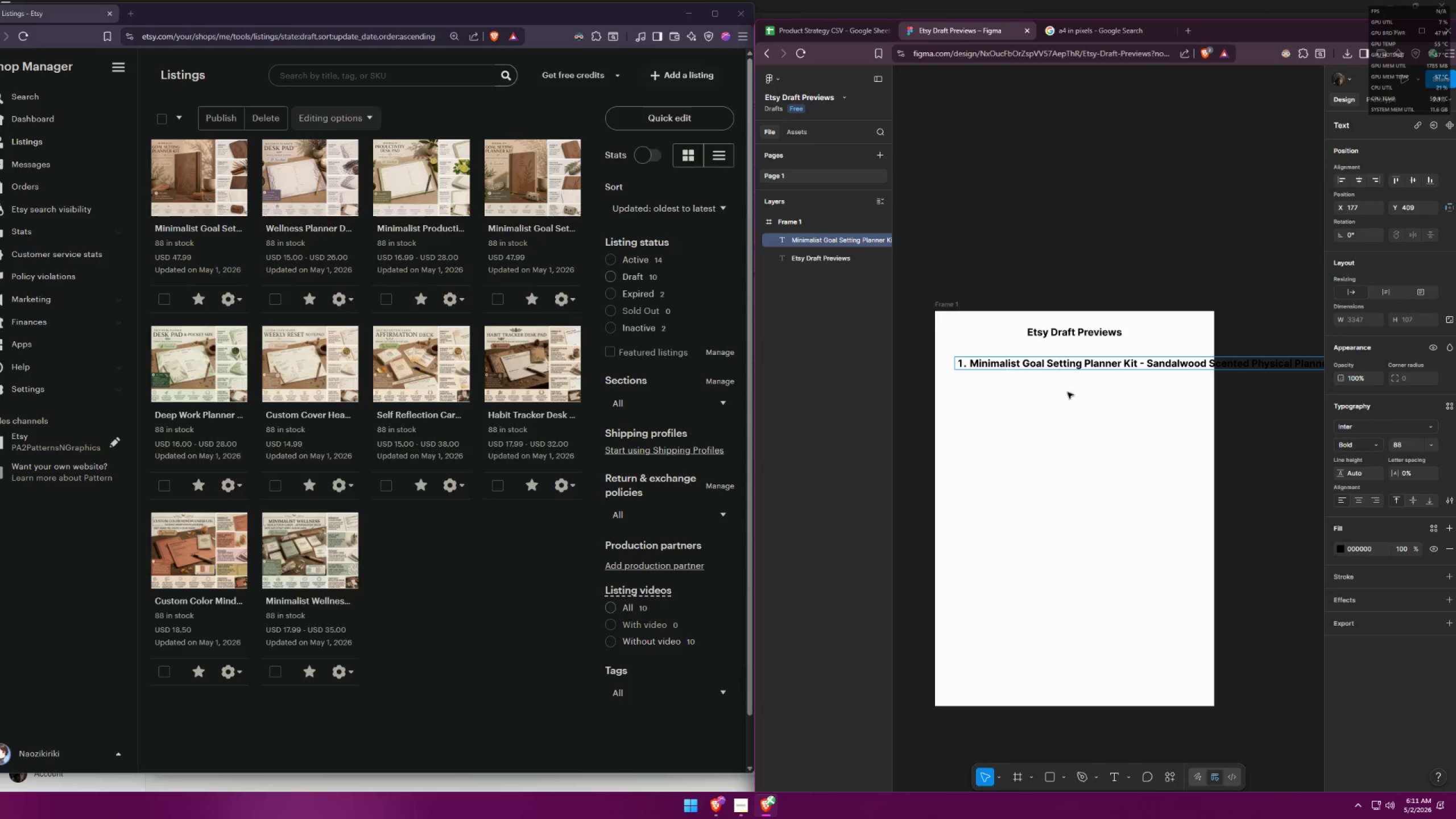 
key(Control+ControlLeft)
 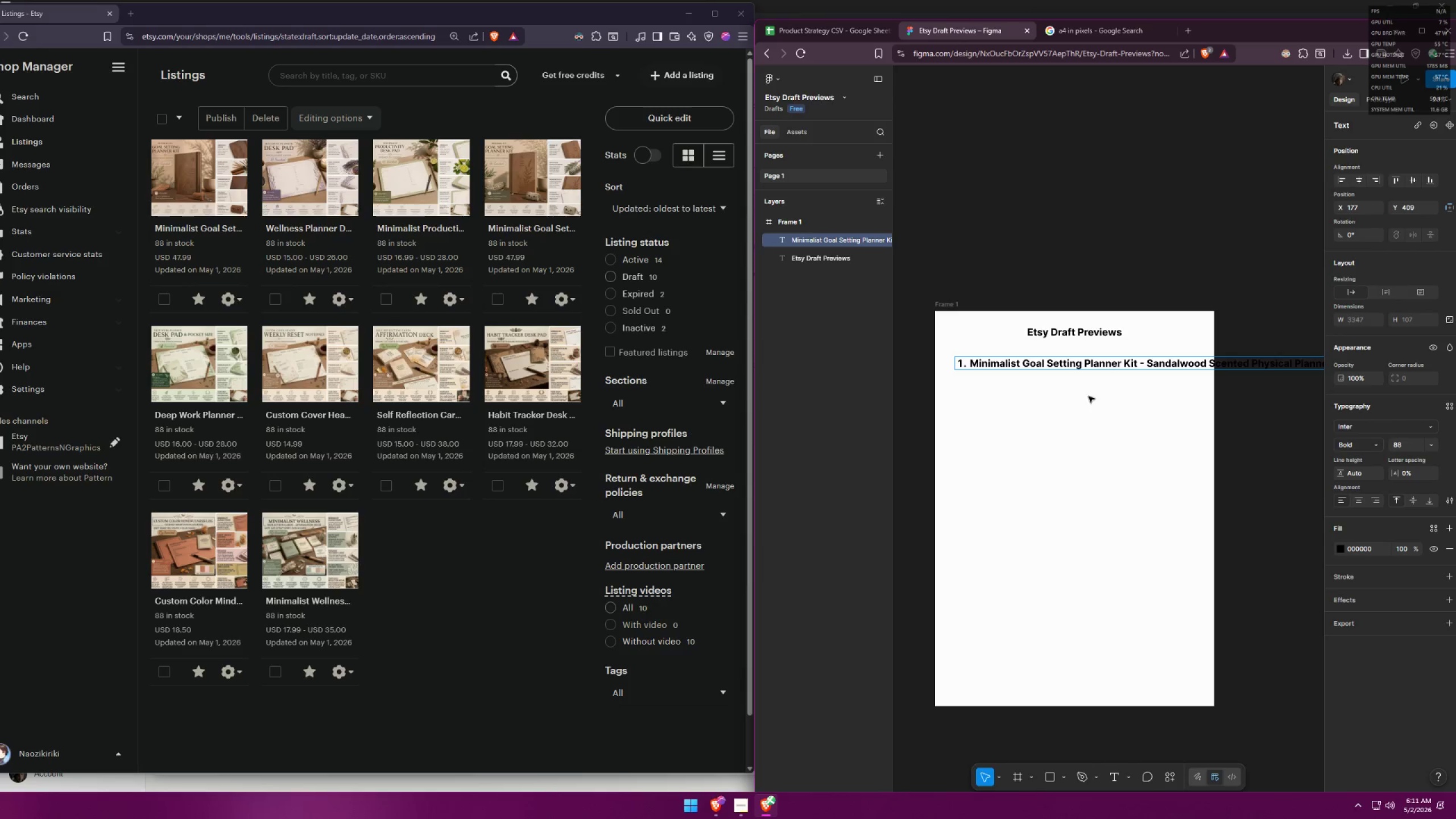 
key(Control+A)
 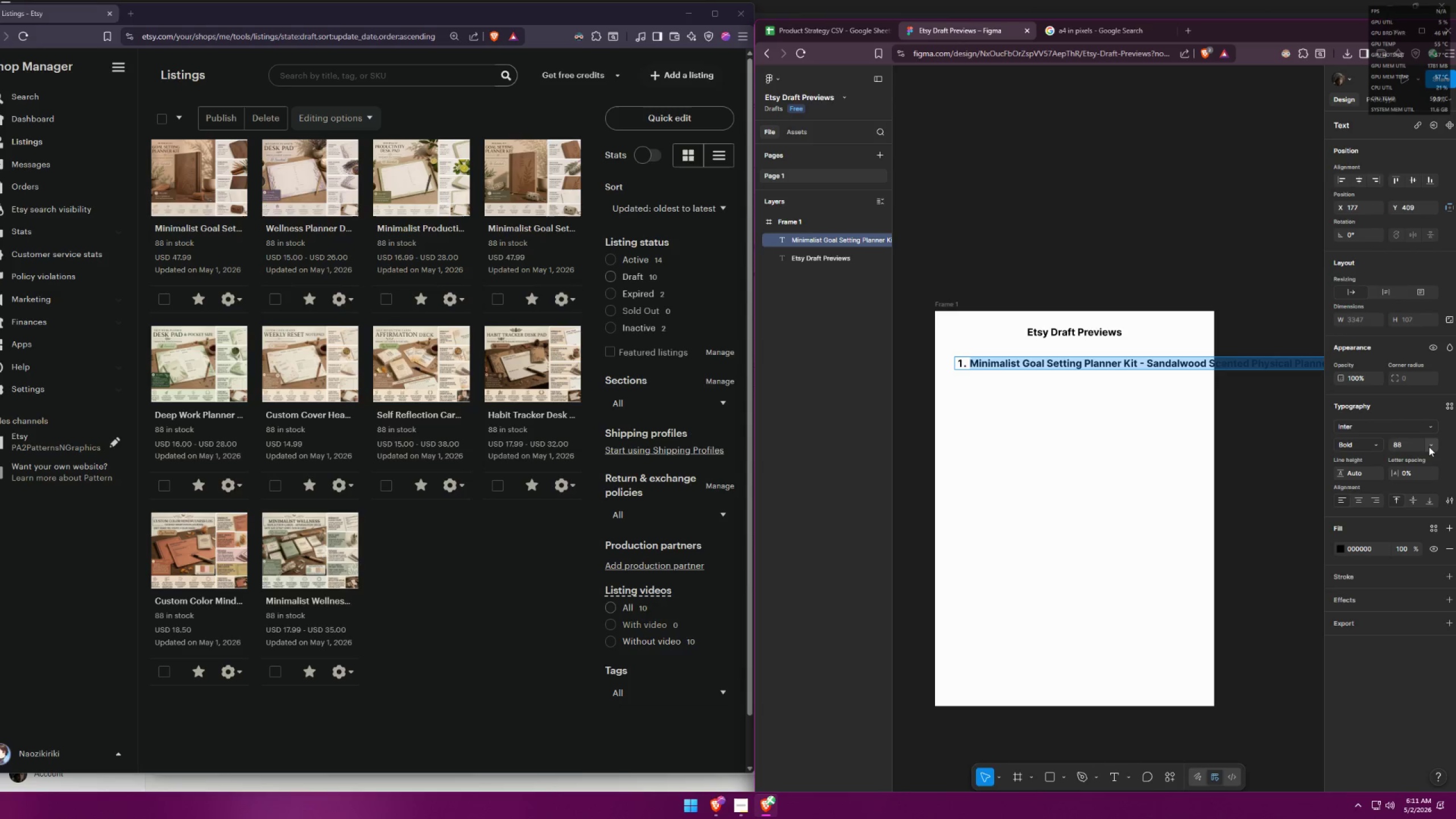 
left_click([1434, 446])
 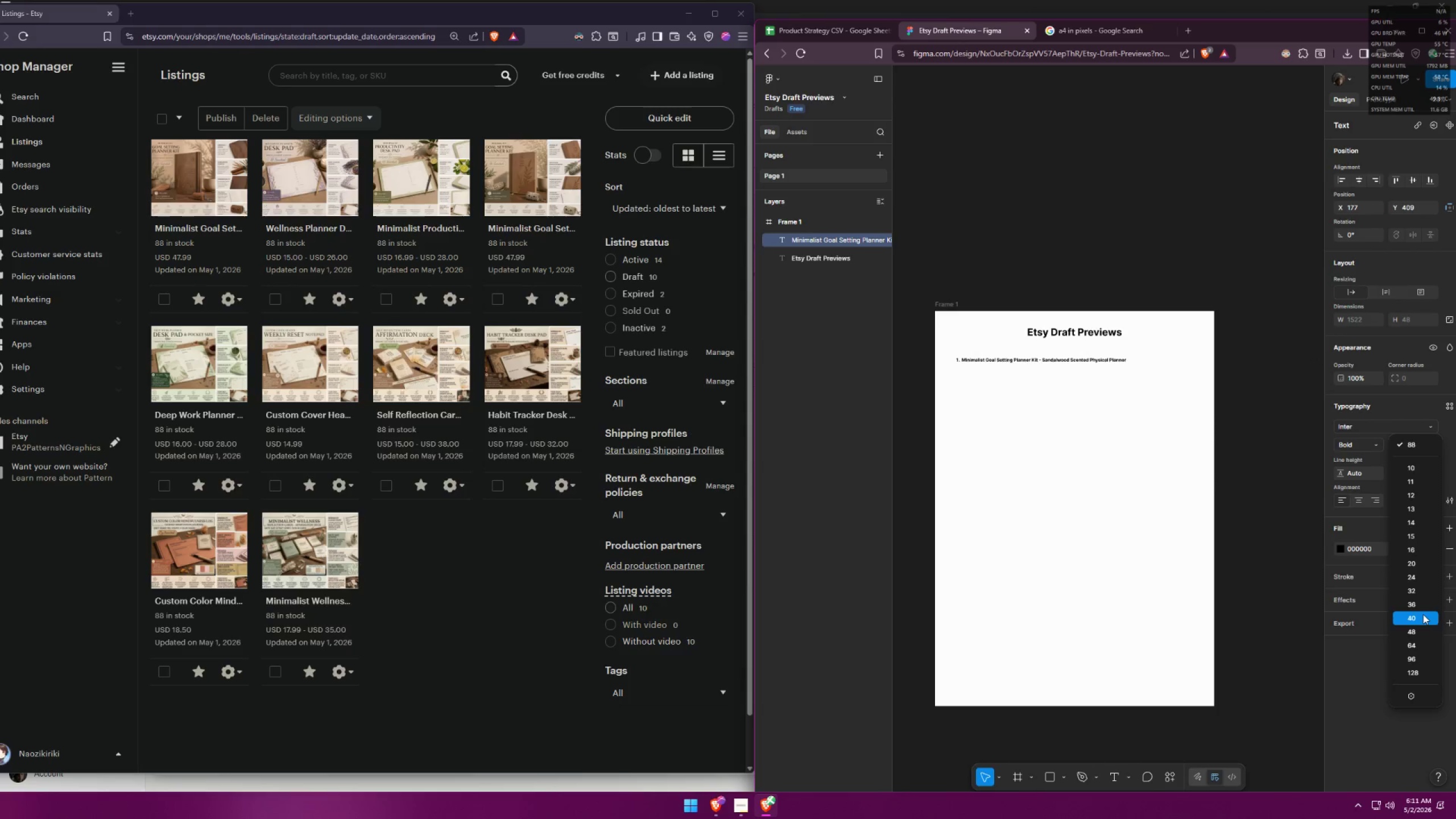 
left_click([1423, 614])
 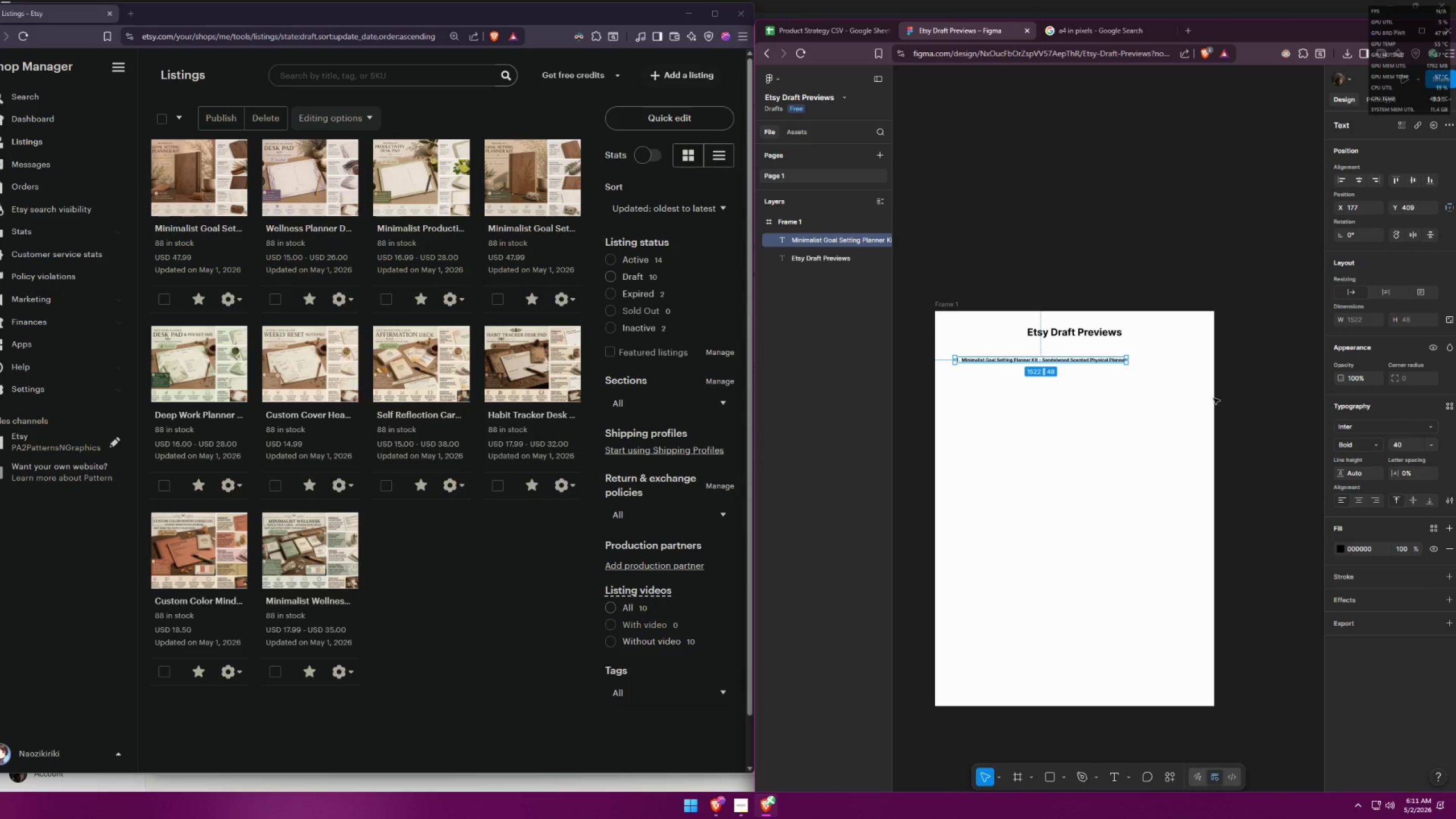 
double_click([1223, 367])
 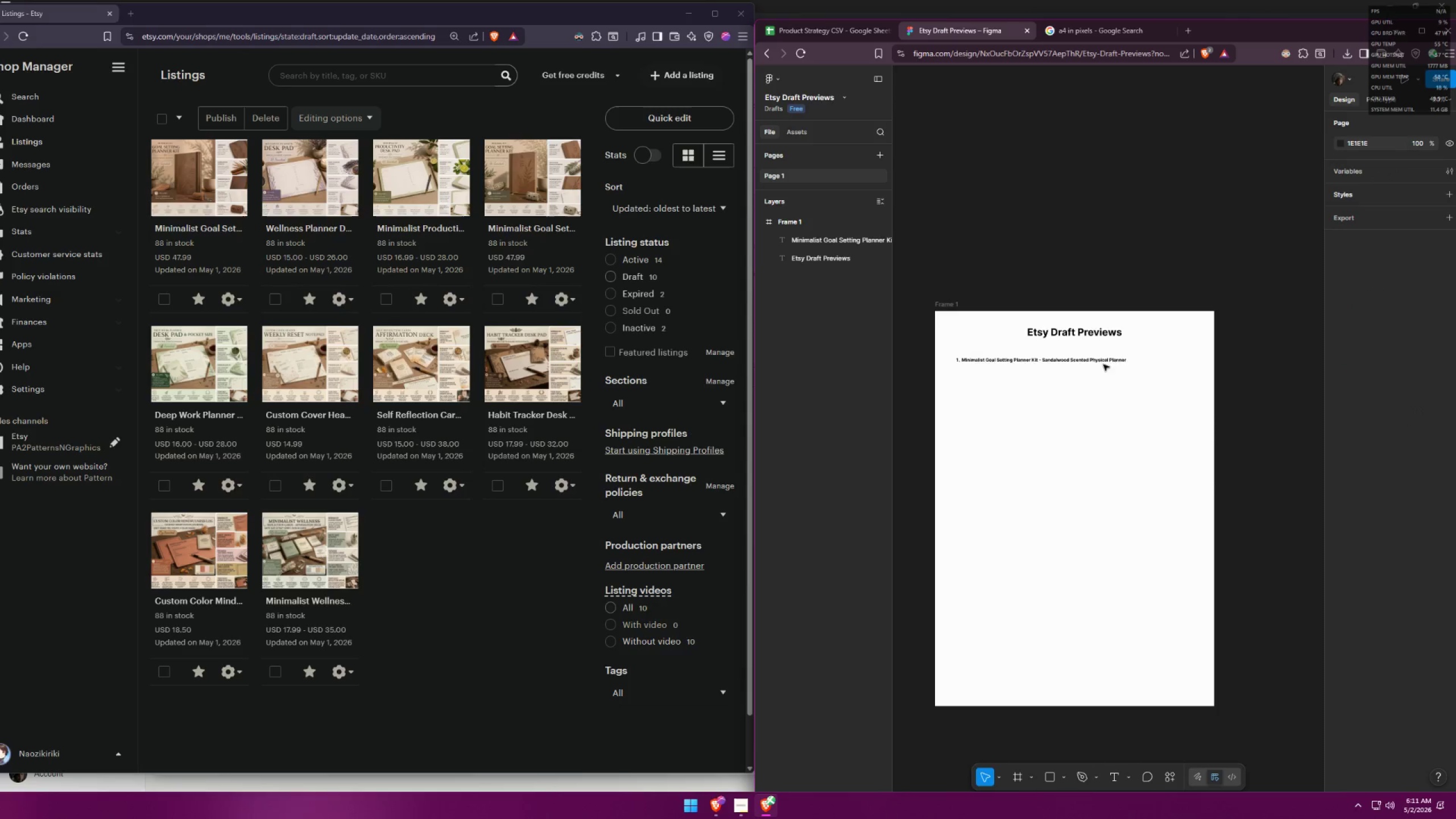 
left_click_drag(start_coordinate=[1094, 361], to_coordinate=[1080, 348])
 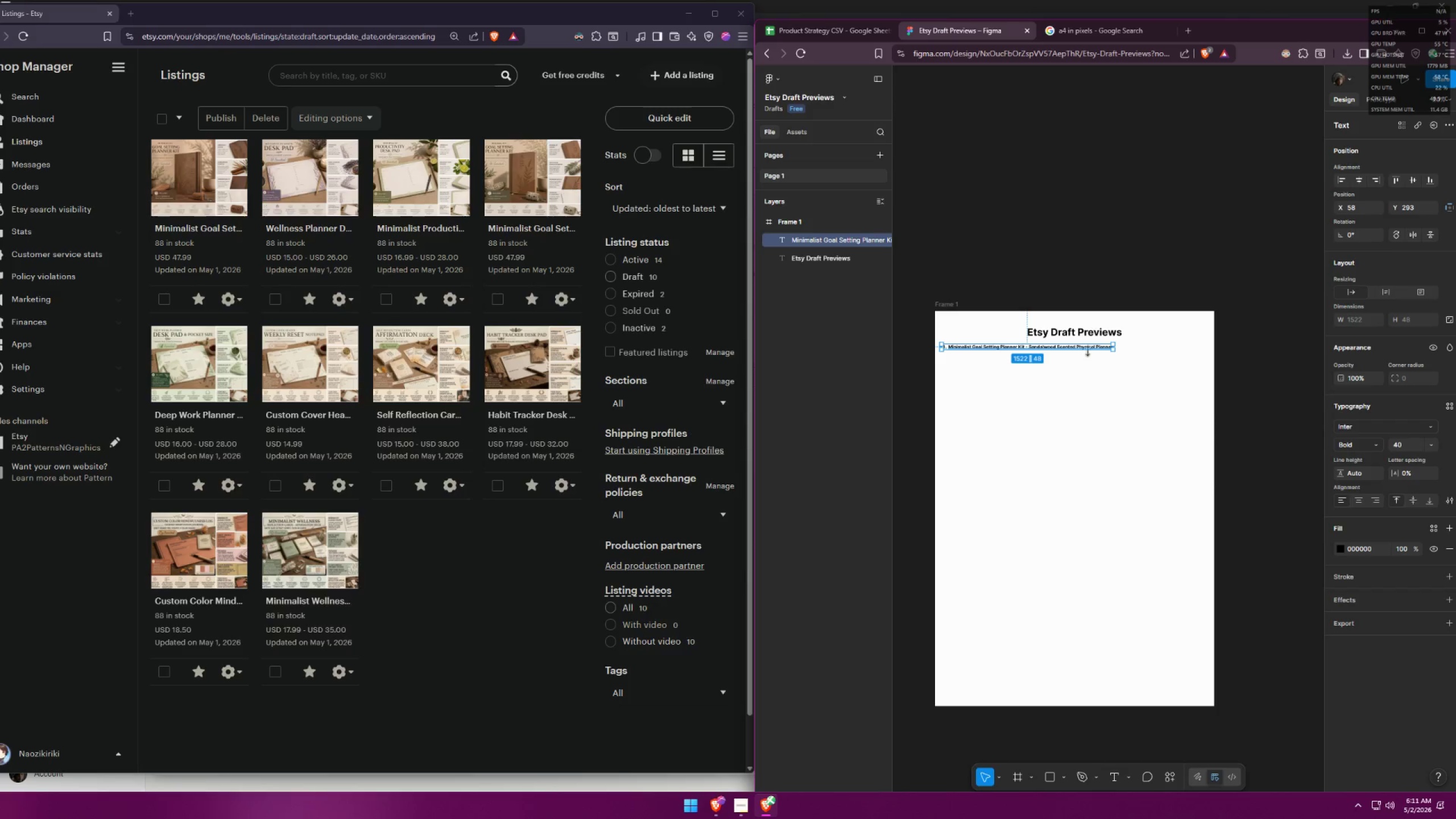 
left_click_drag(start_coordinate=[1083, 347], to_coordinate=[1130, 349])
 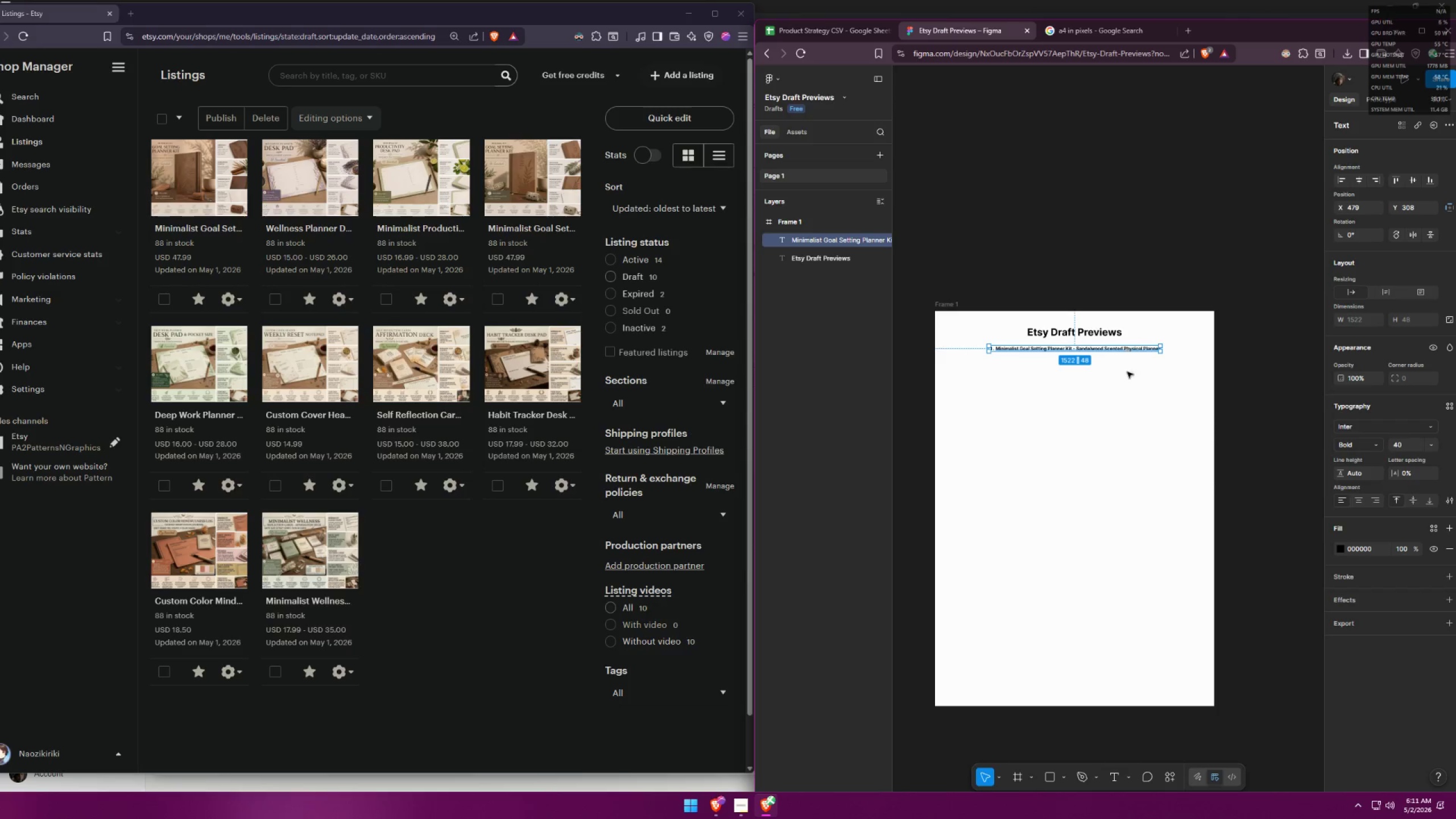 
left_click([1130, 378])
 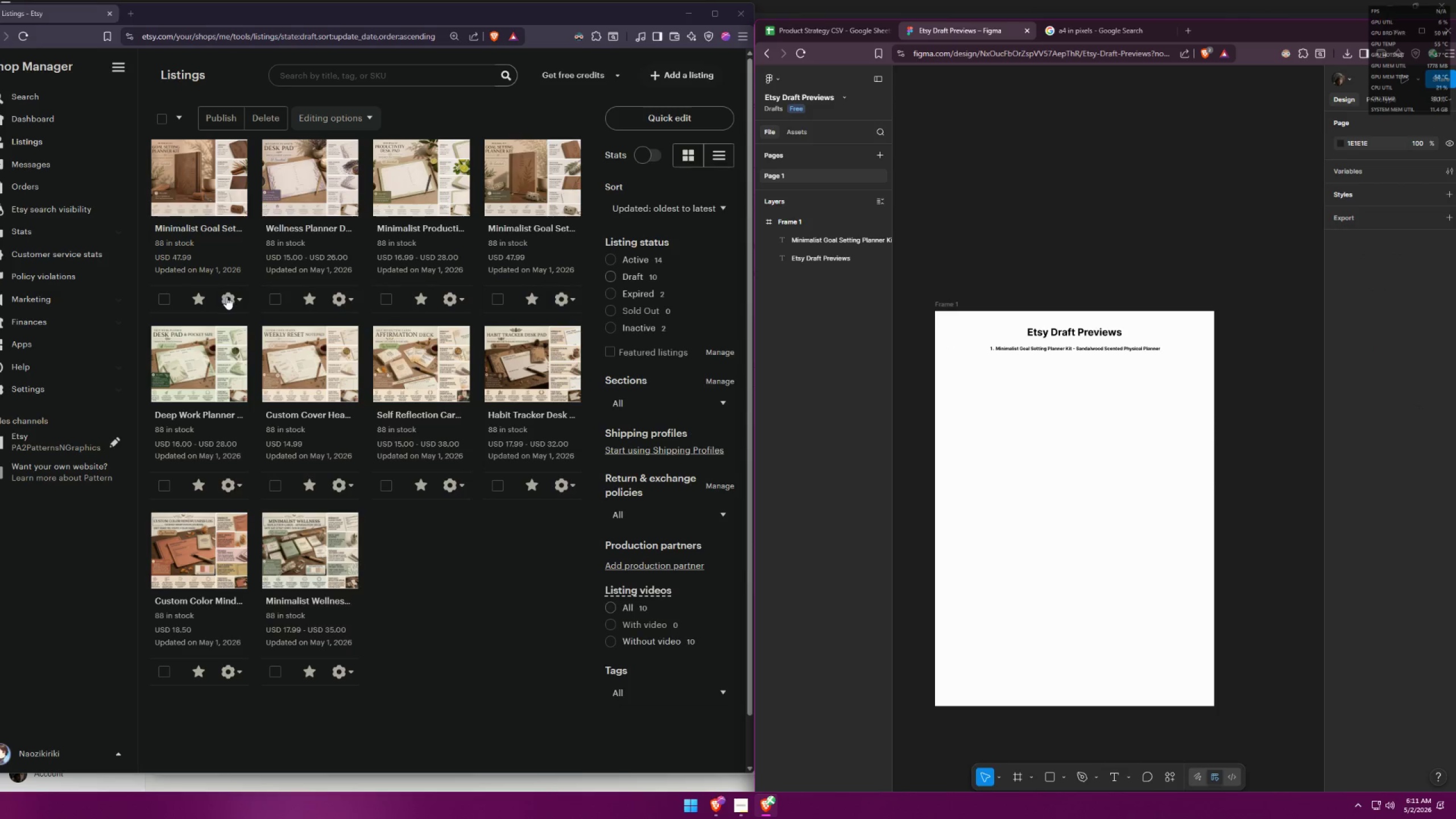 
scroll: coordinate [168, 220], scroll_direction: up, amount: 1.0
 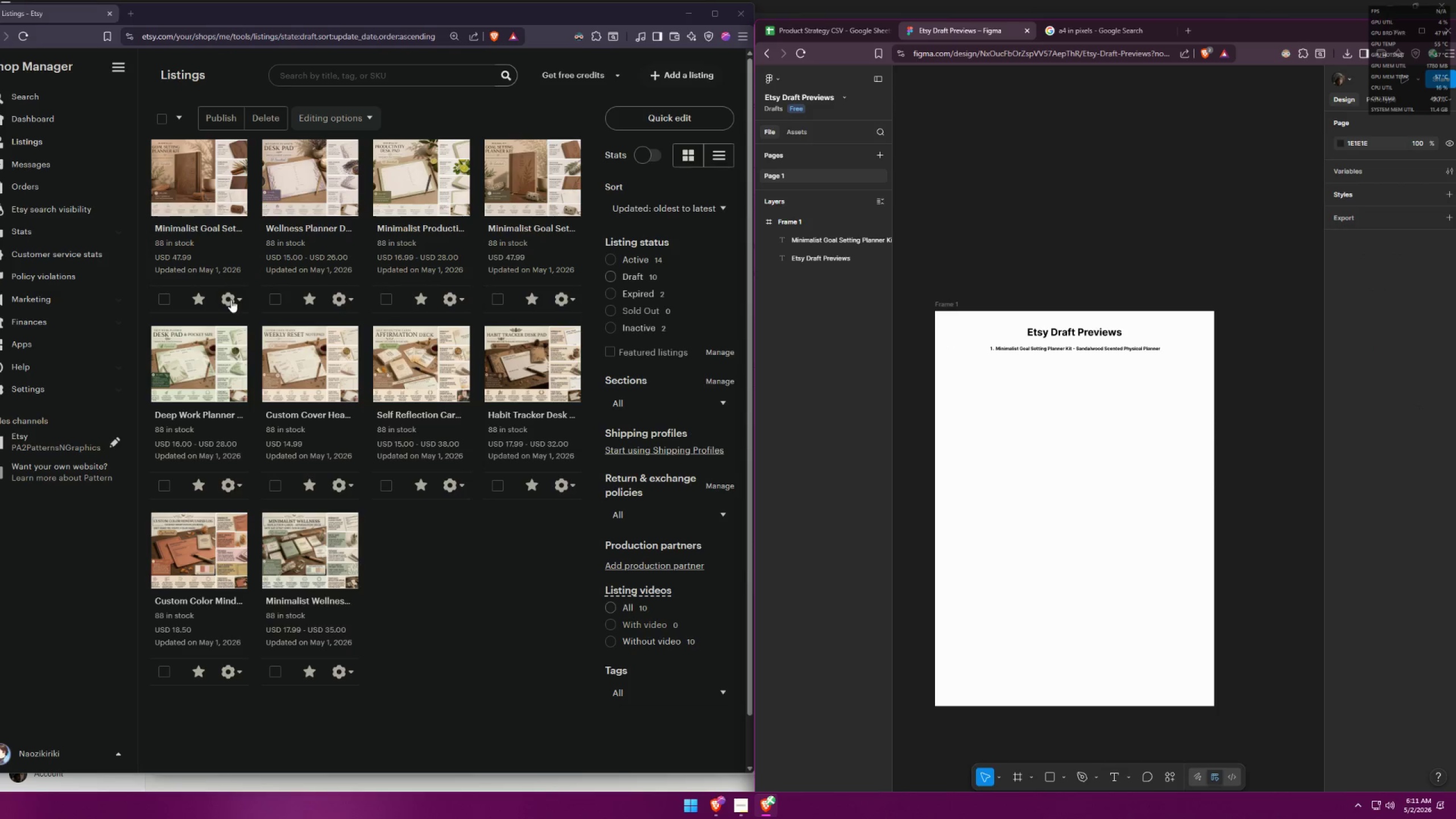 
left_click([231, 299])
 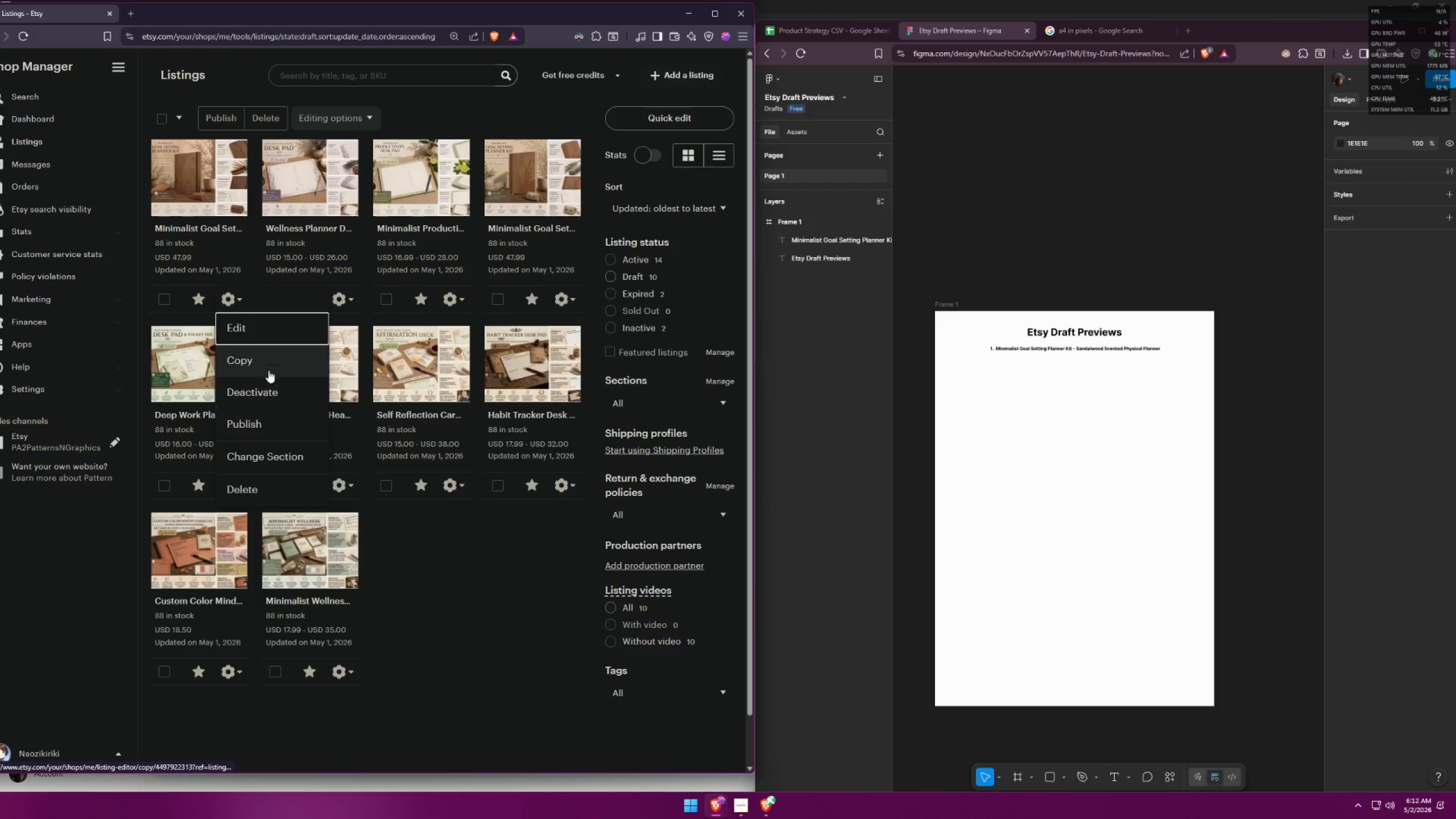 
left_click([458, 609])
 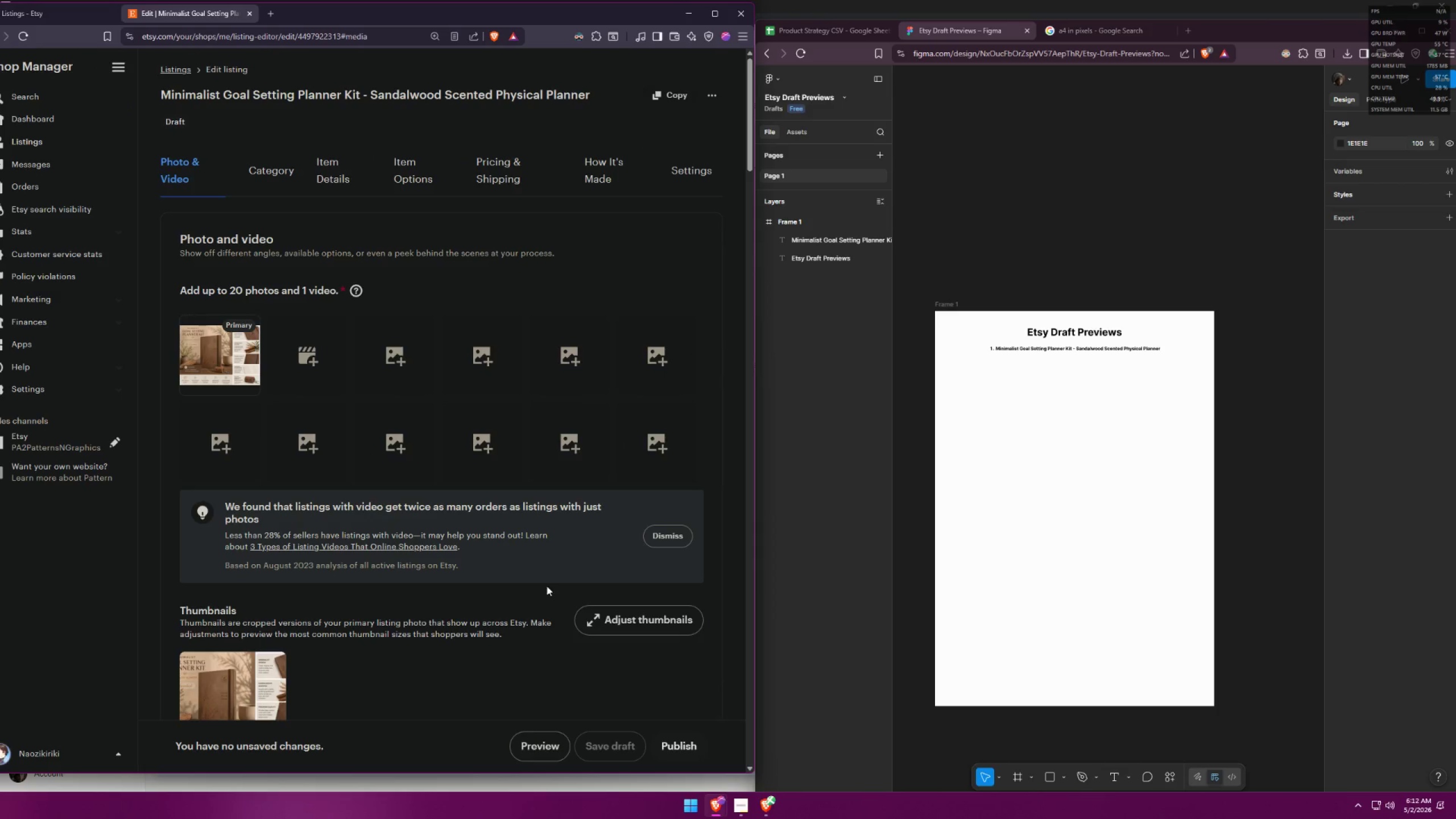 
wait(8.66)
 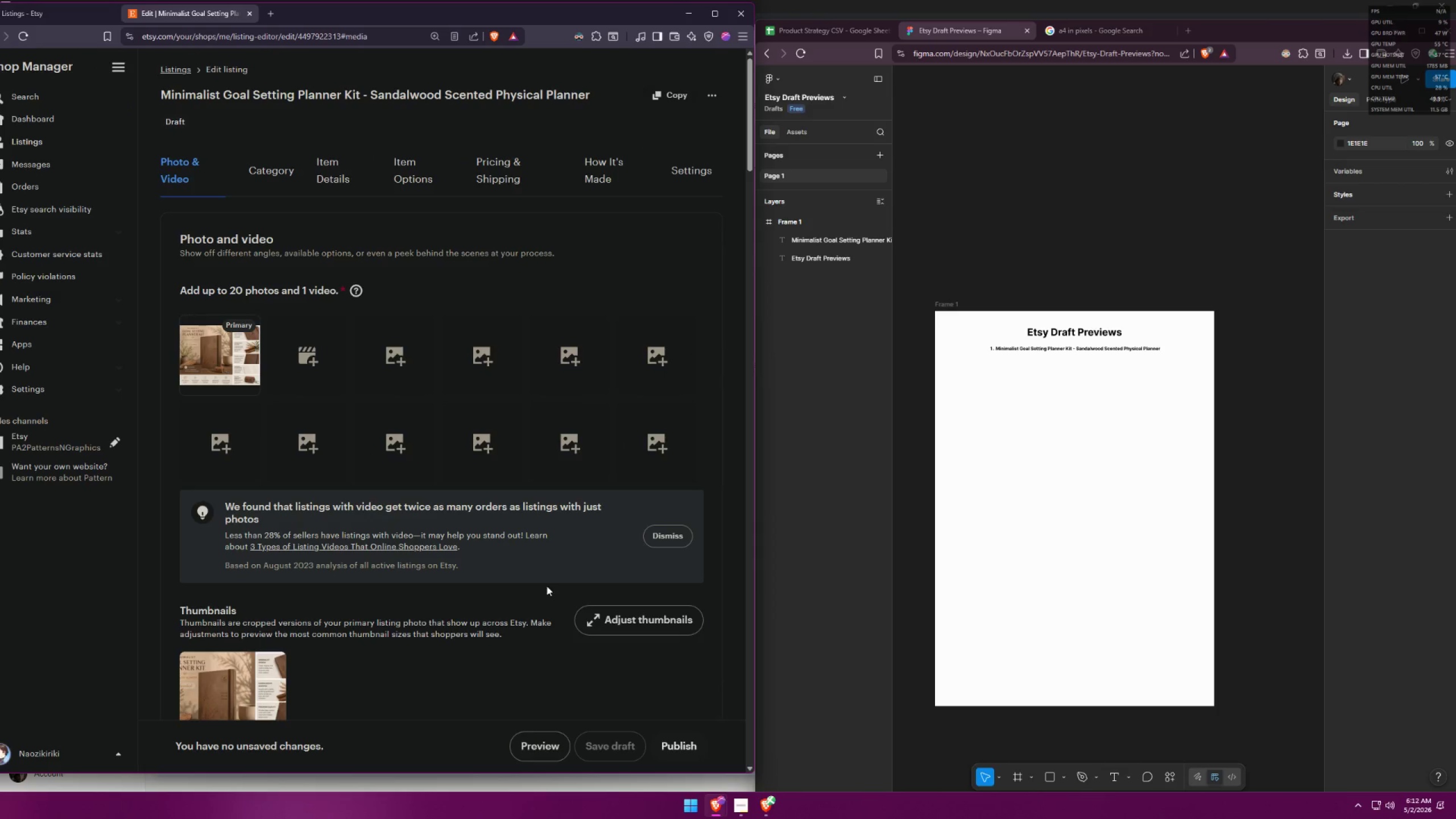 
left_click([541, 0])